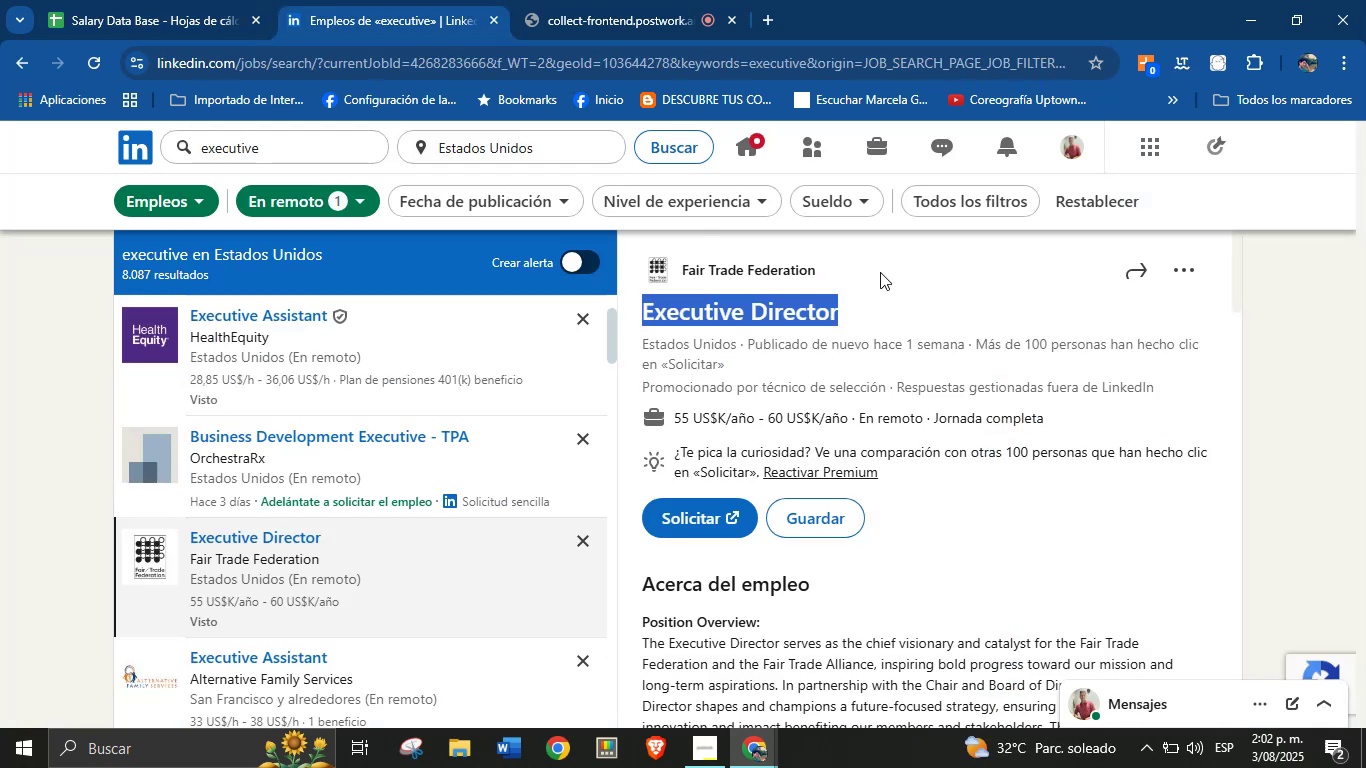 
left_click_drag(start_coordinate=[829, 263], to_coordinate=[685, 263])
 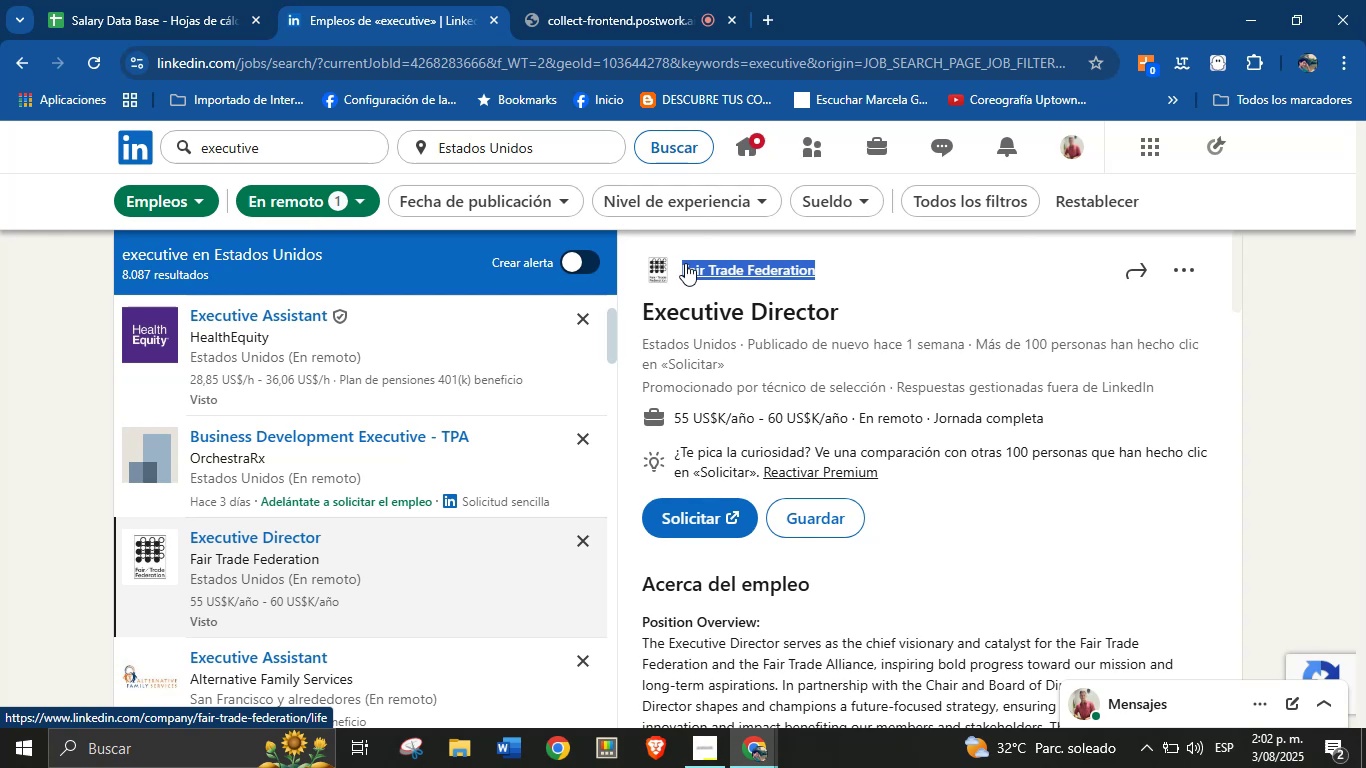 
key(Control+C)
 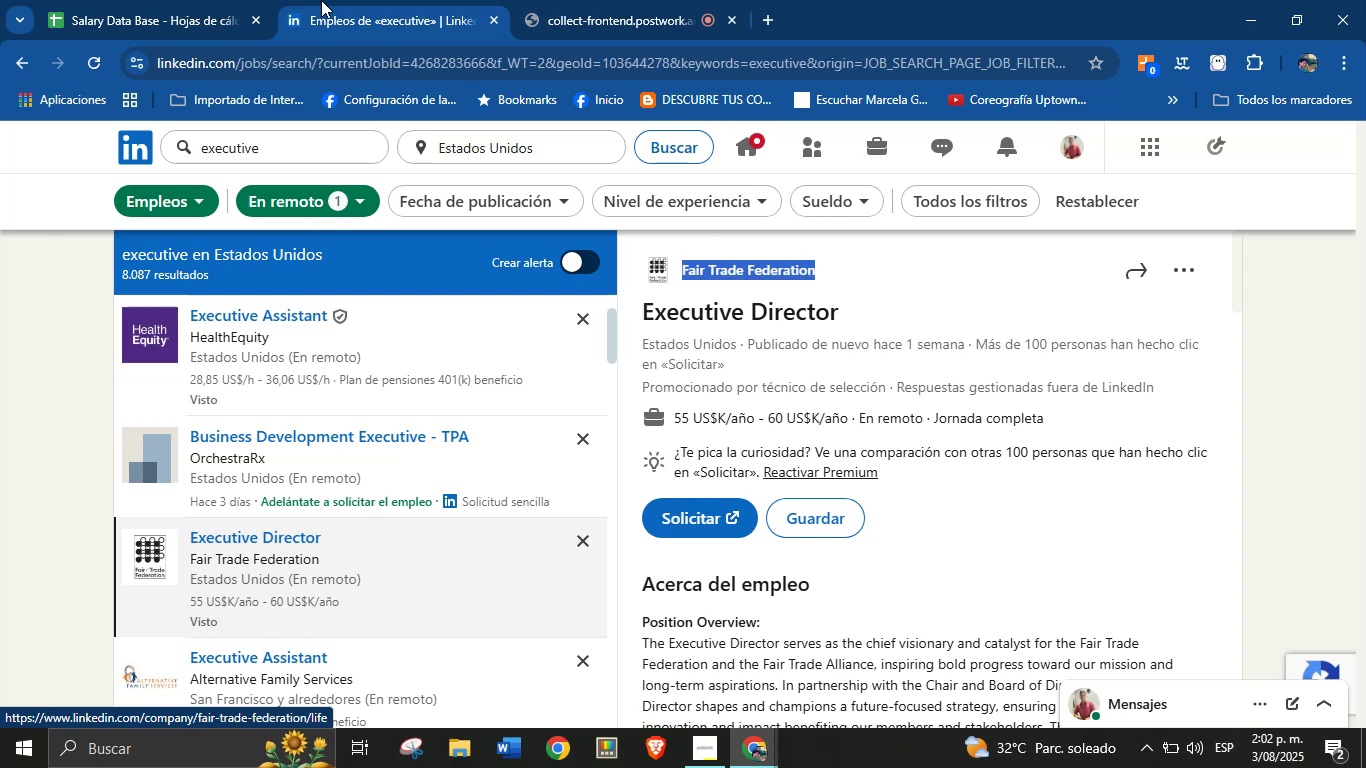 
left_click([254, 0])
 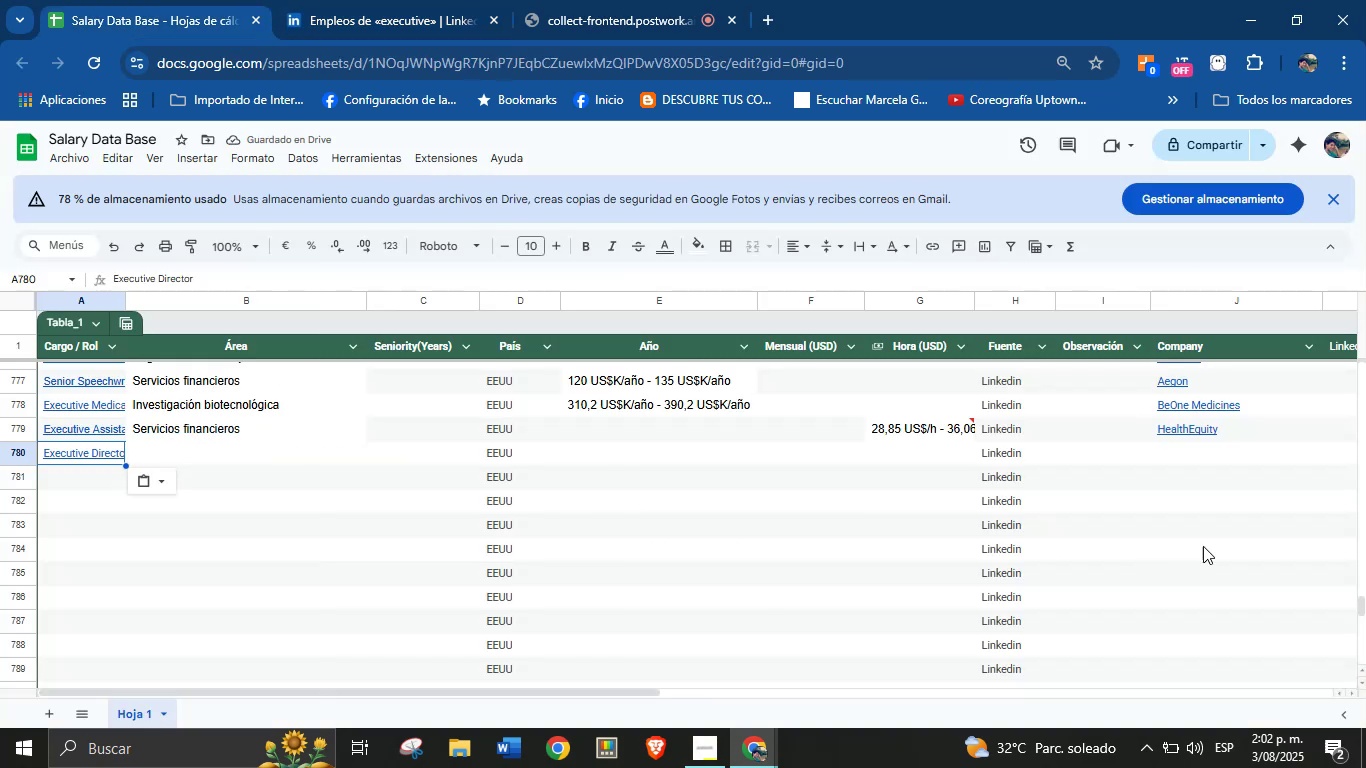 
left_click_drag(start_coordinate=[1160, 446], to_coordinate=[1153, 446])
 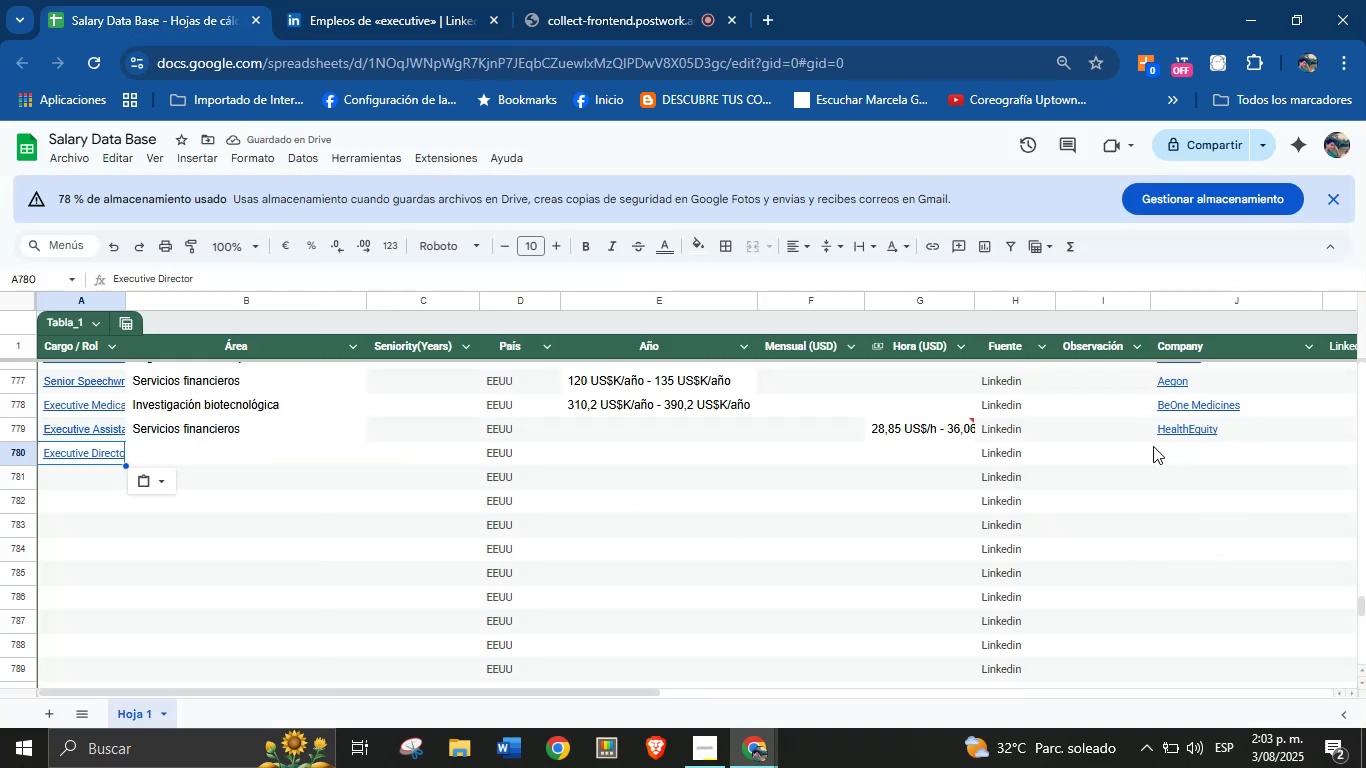 
key(Control+V)
 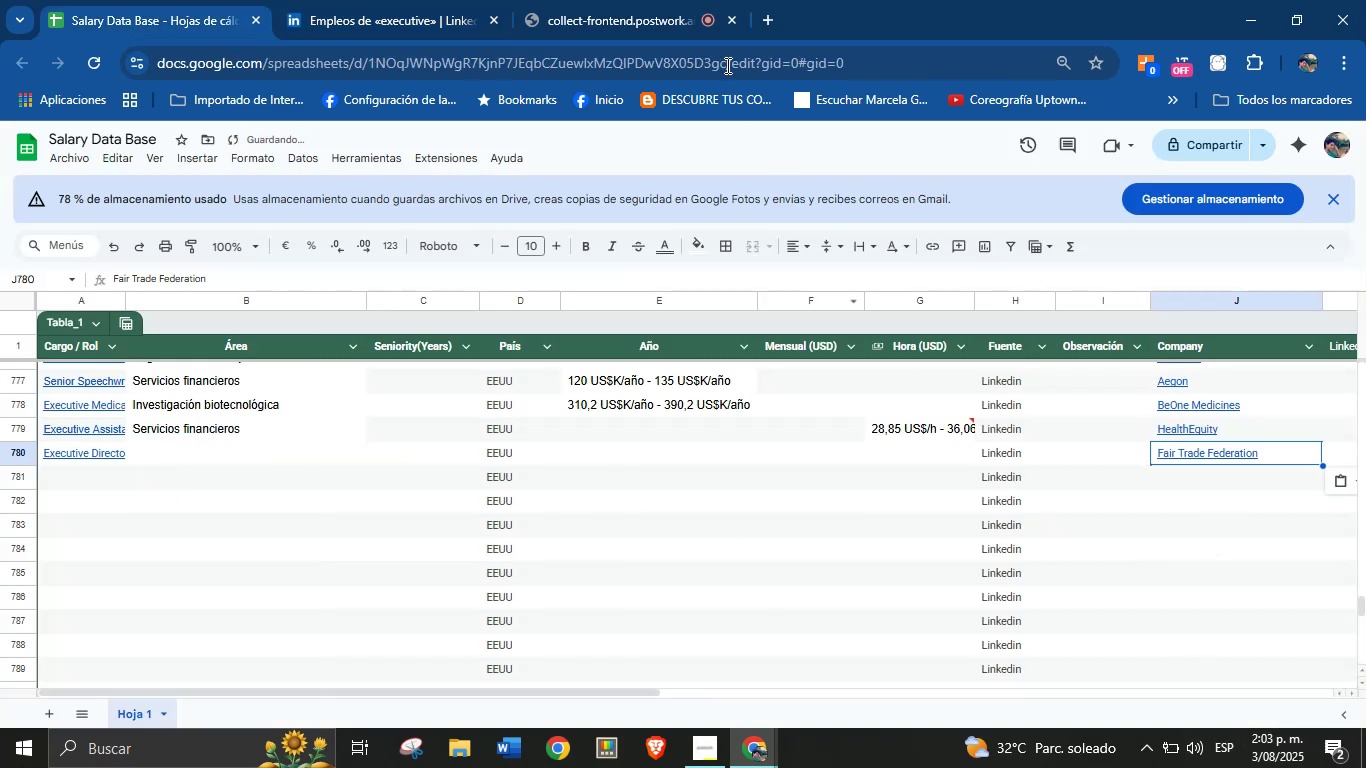 
left_click([420, 0])
 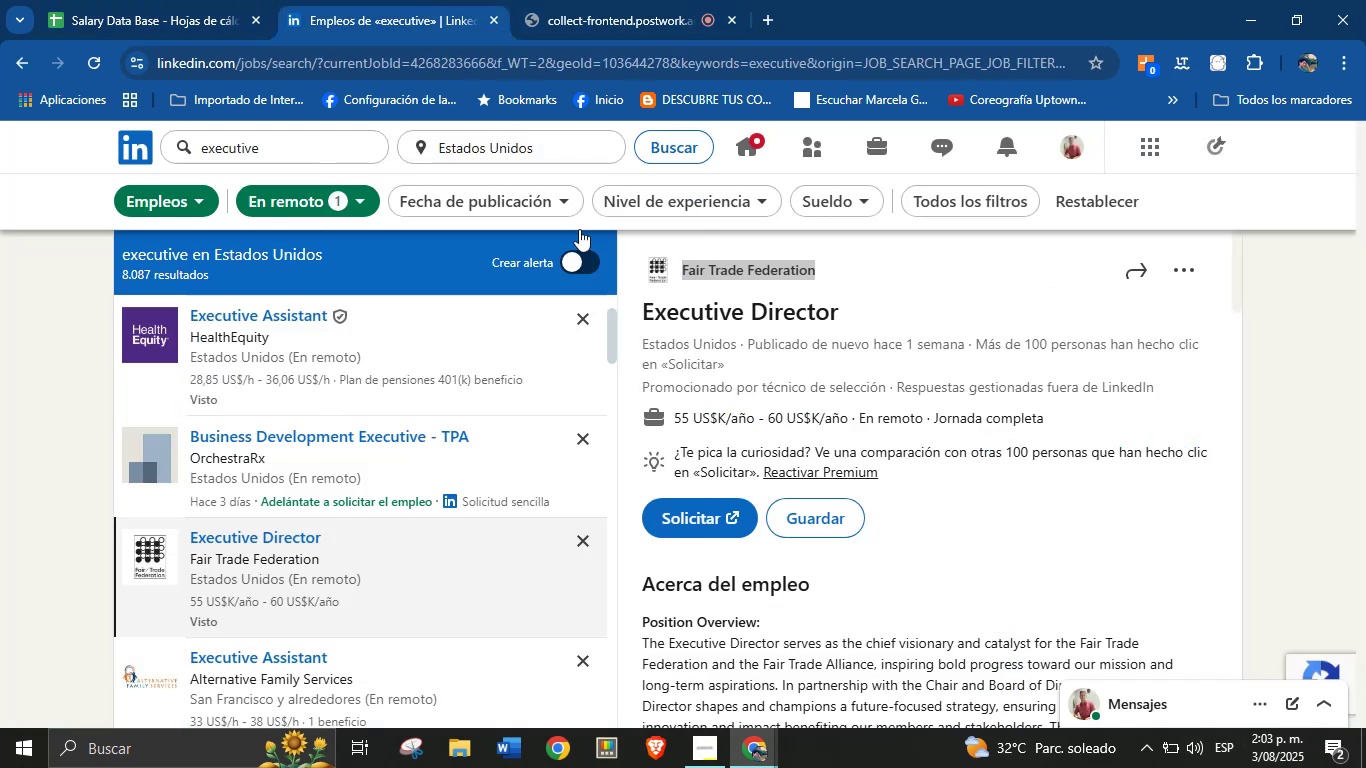 
scroll: coordinate [763, 461], scroll_direction: none, amount: 0.0
 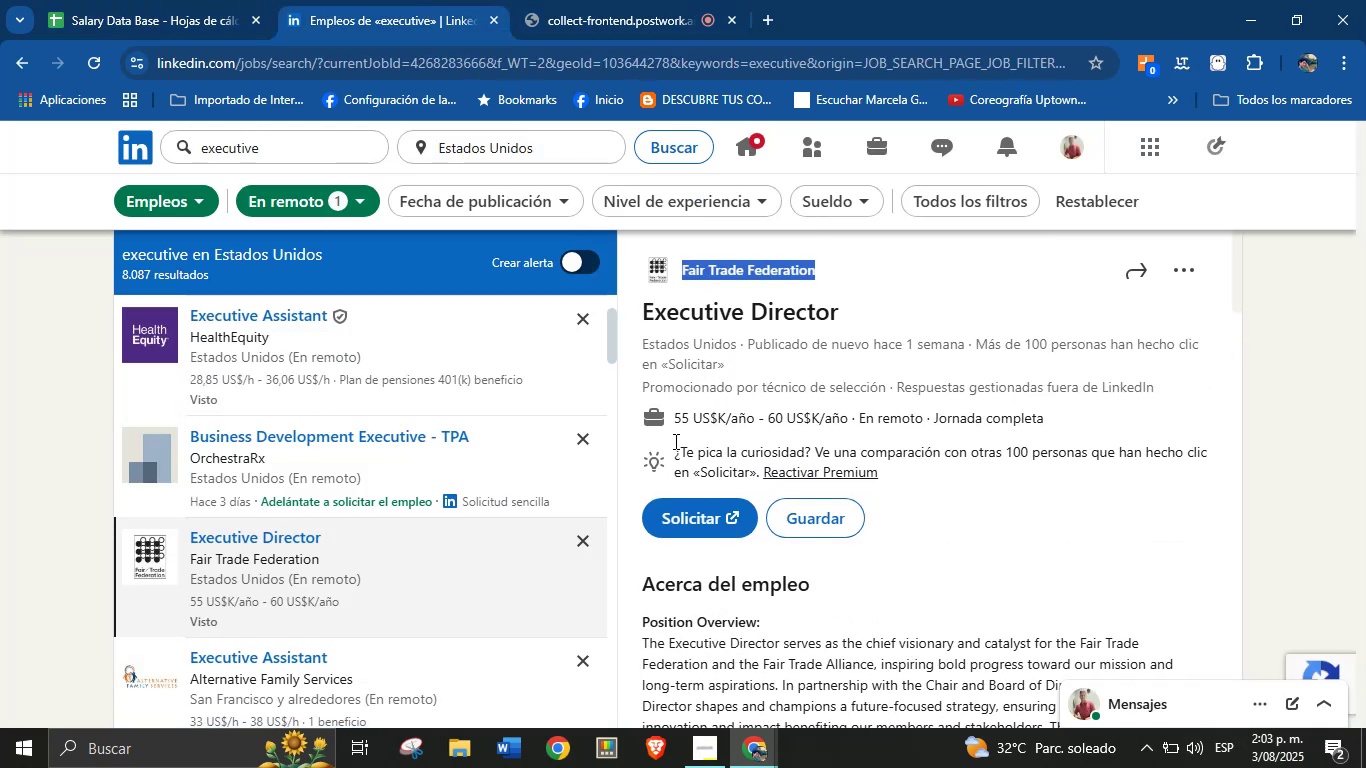 
left_click_drag(start_coordinate=[673, 427], to_coordinate=[851, 429])
 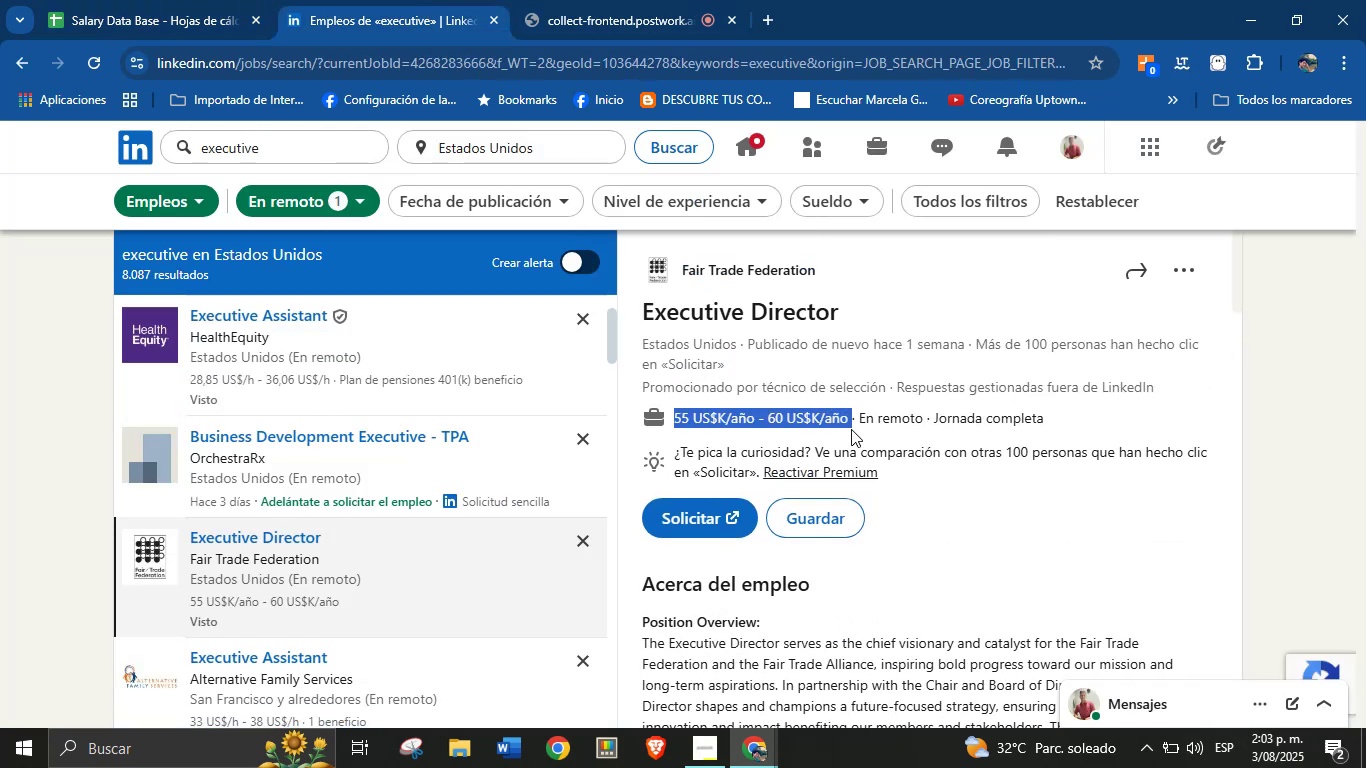 
key(Control+C)
 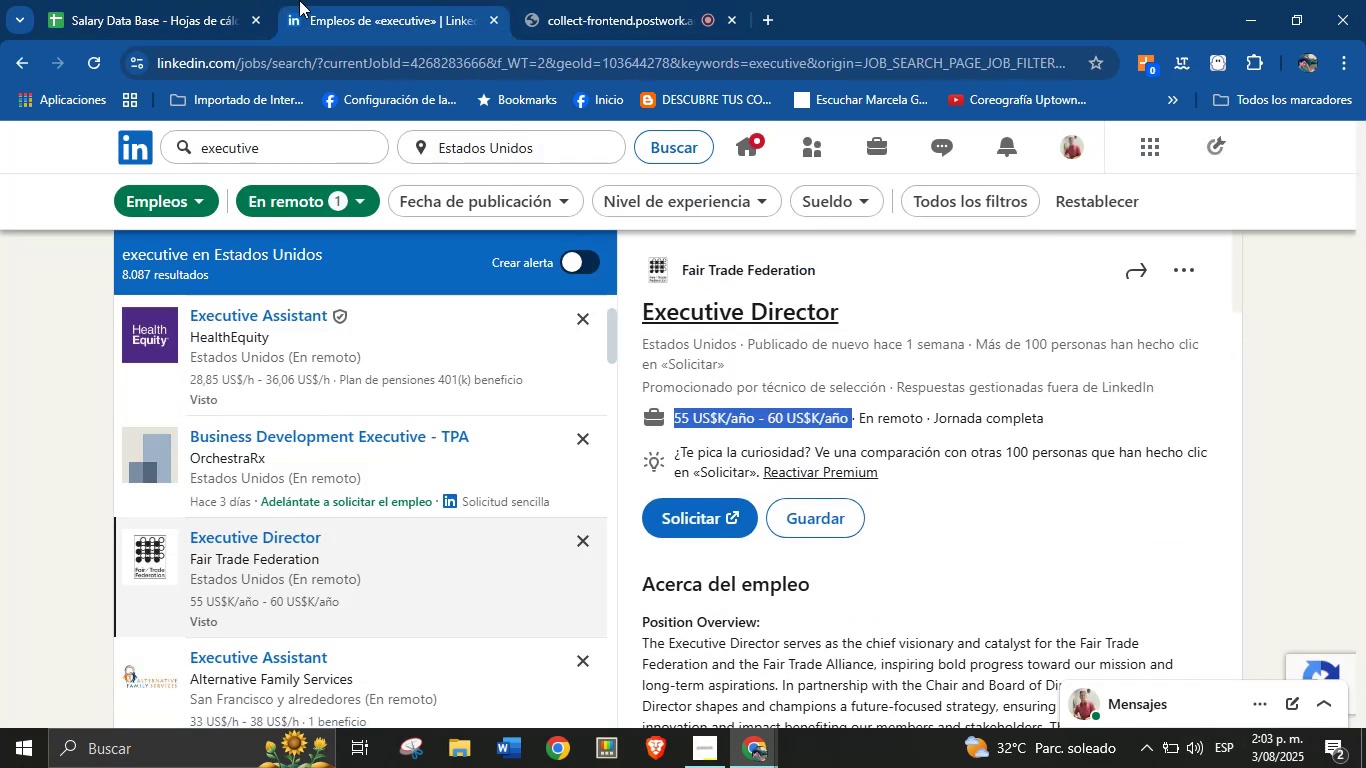 
left_click([193, 0])
 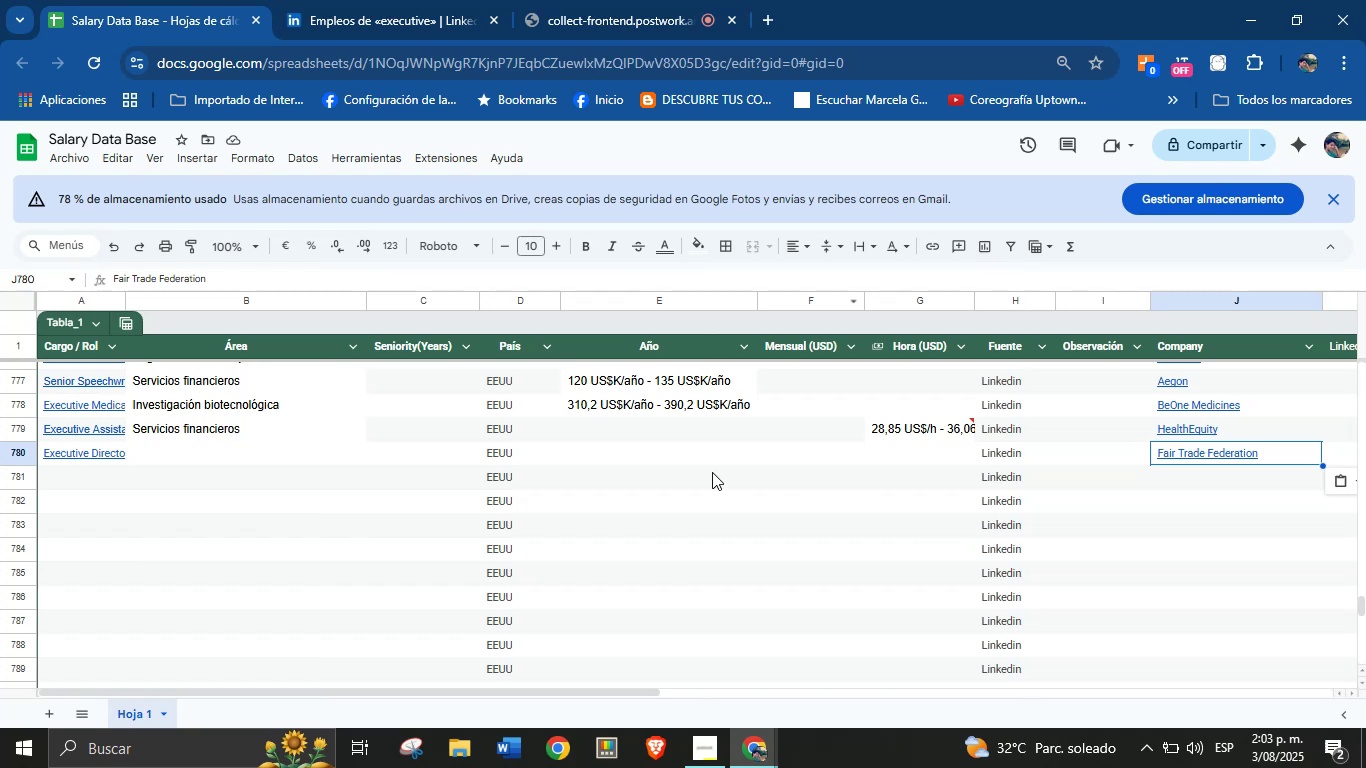 
left_click([656, 454])
 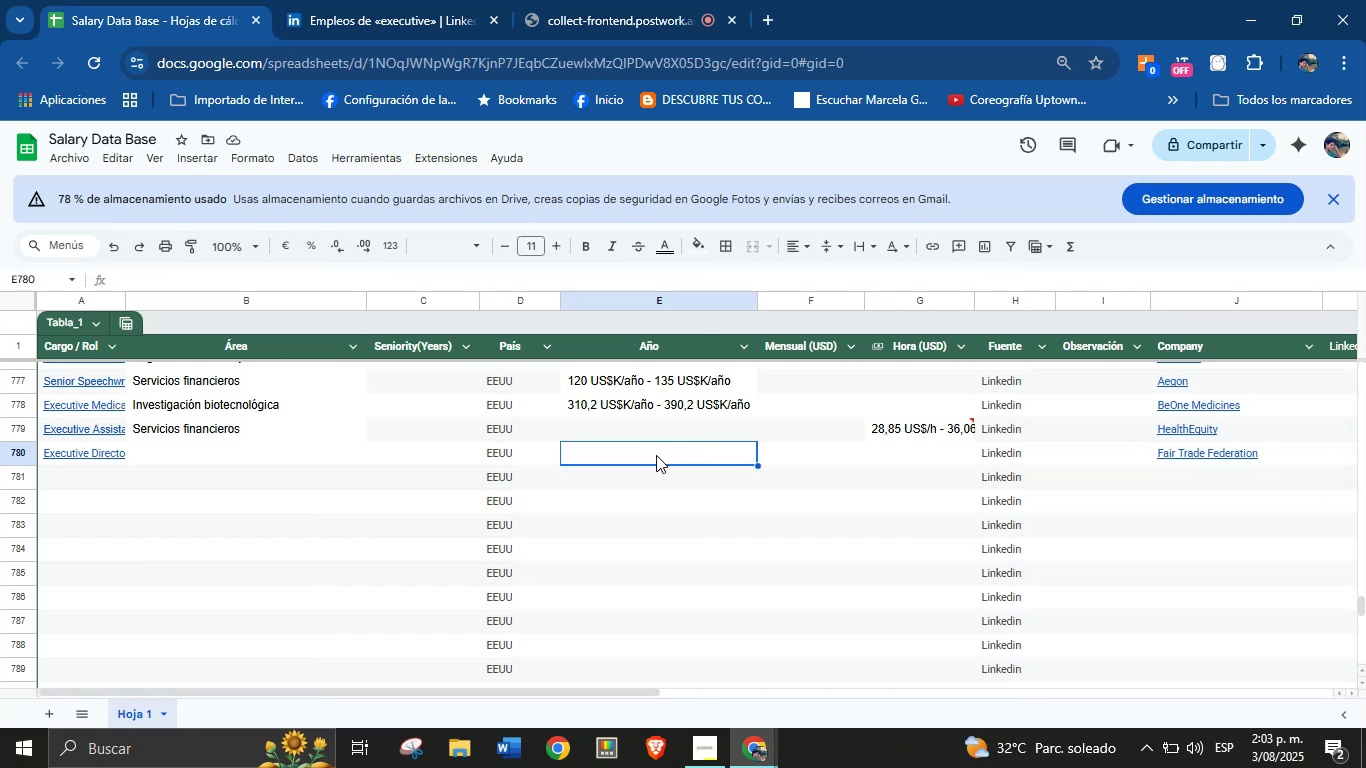 
key(Control+V)
 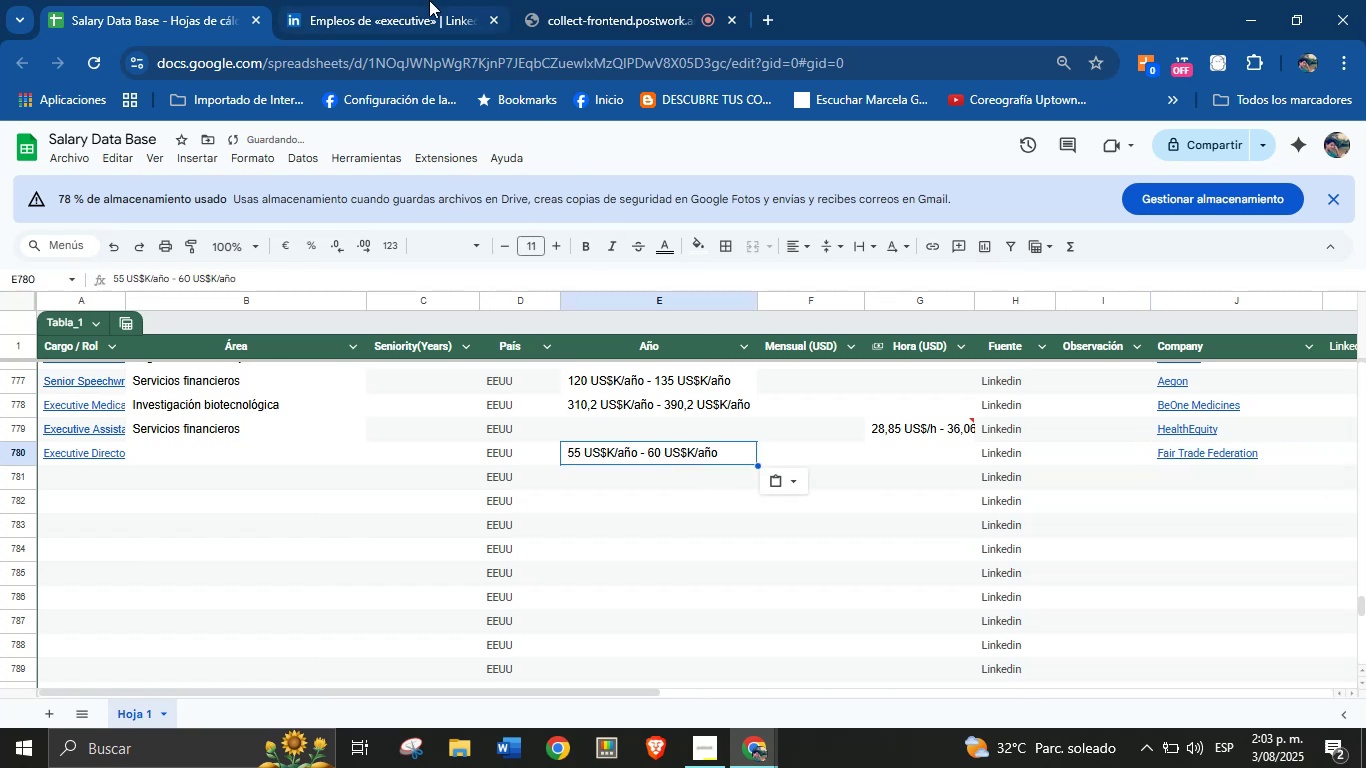 
scroll: coordinate [899, 471], scroll_direction: down, amount: 29.0
 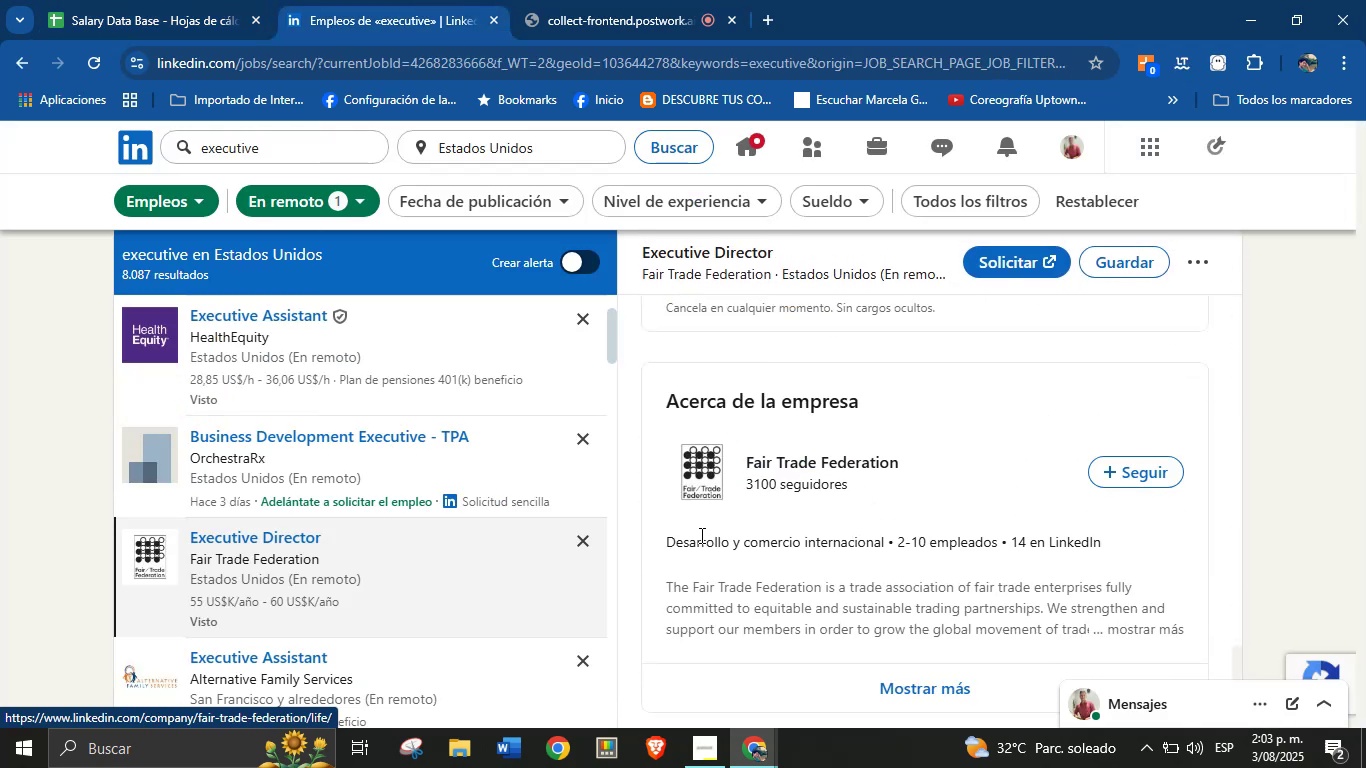 
left_click_drag(start_coordinate=[664, 544], to_coordinate=[895, 544])
 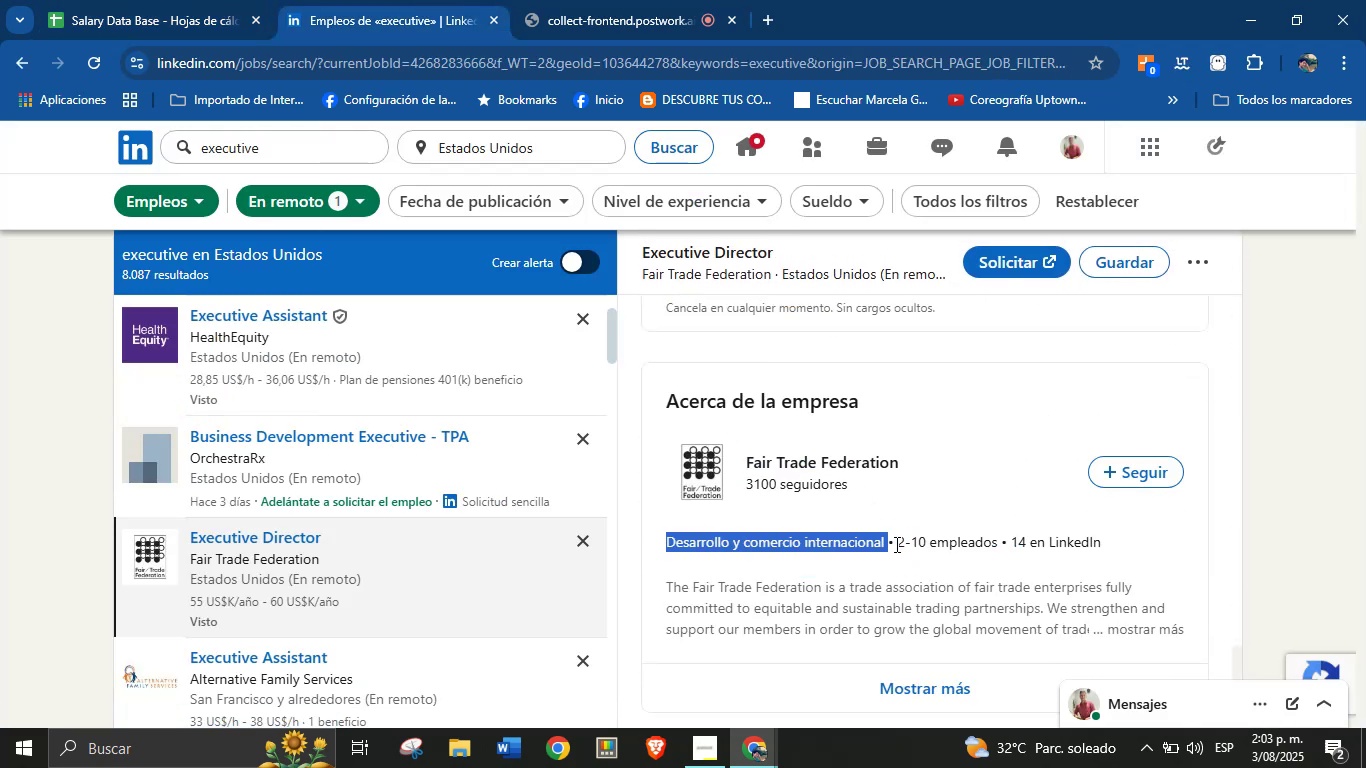 
key(Control+C)
 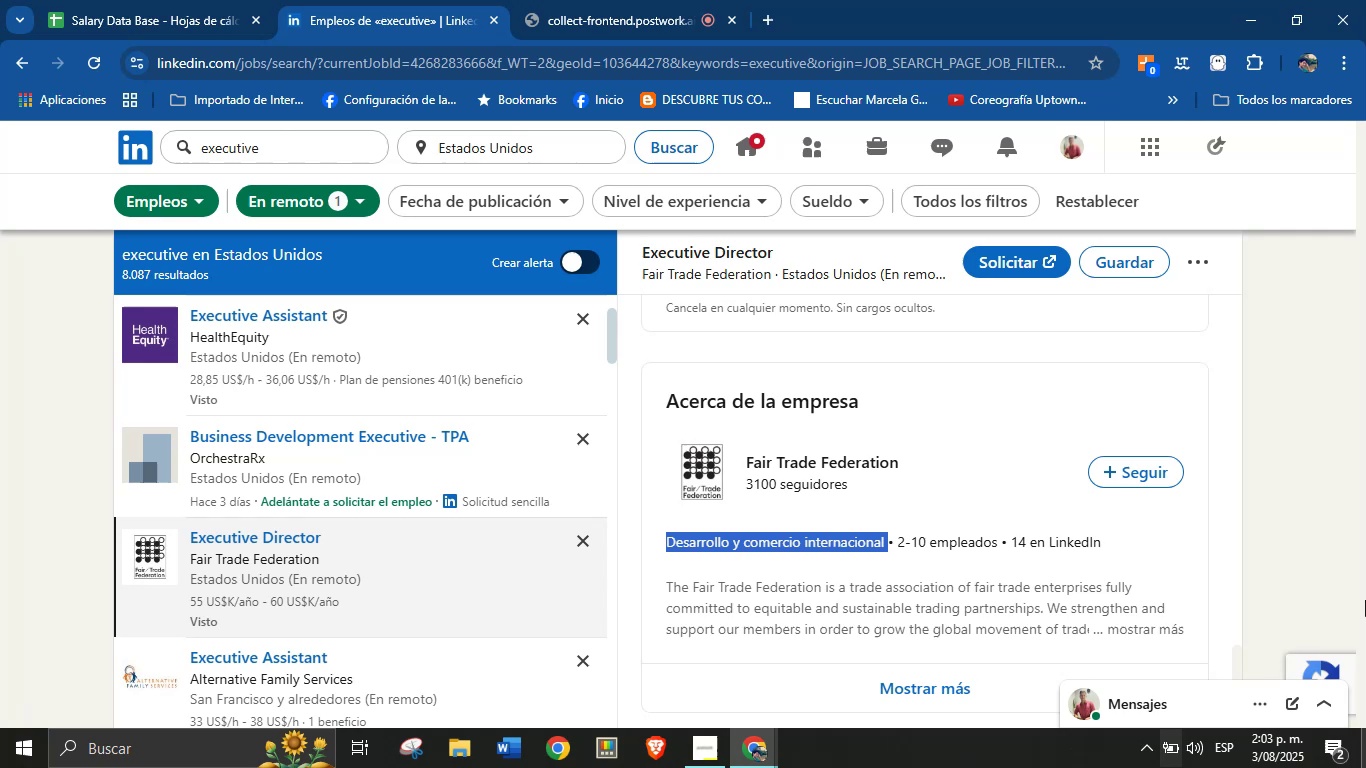 
left_click([228, 0])
 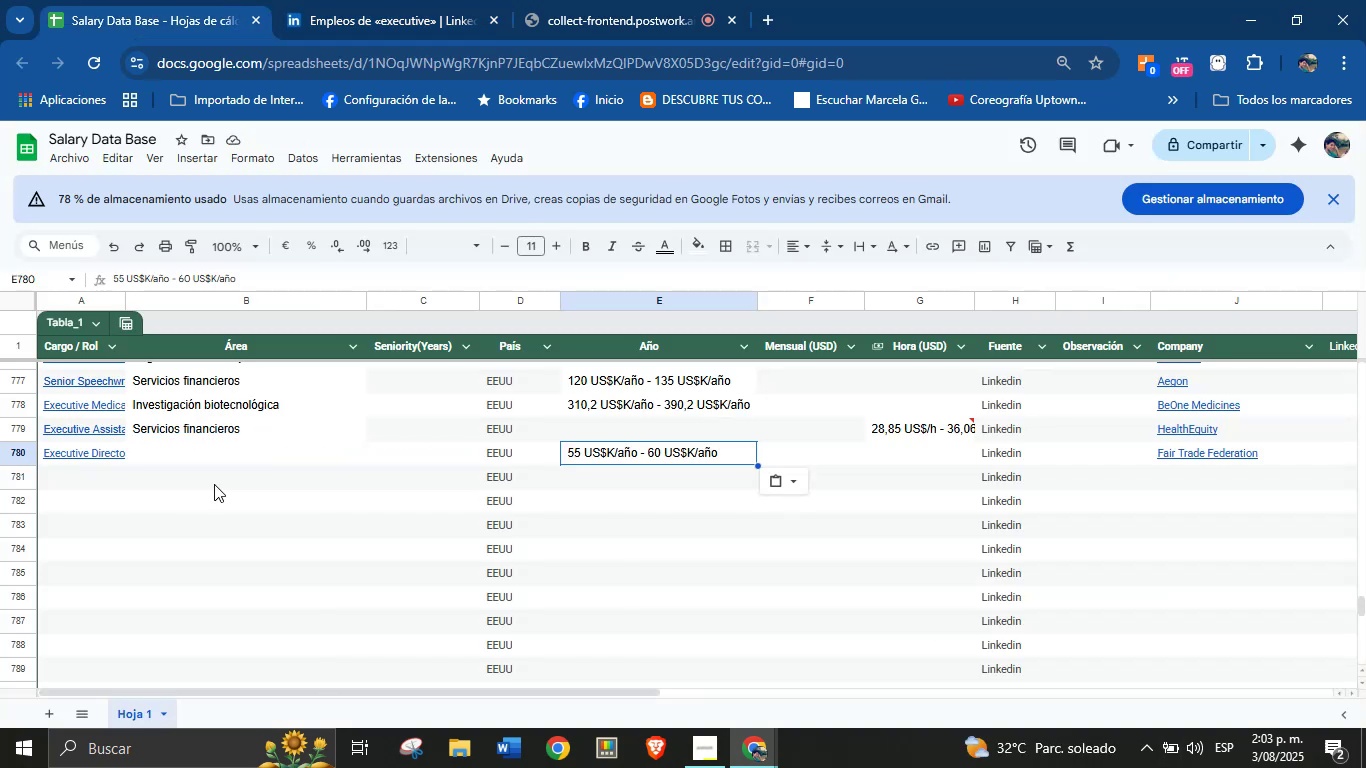 
left_click([210, 465])
 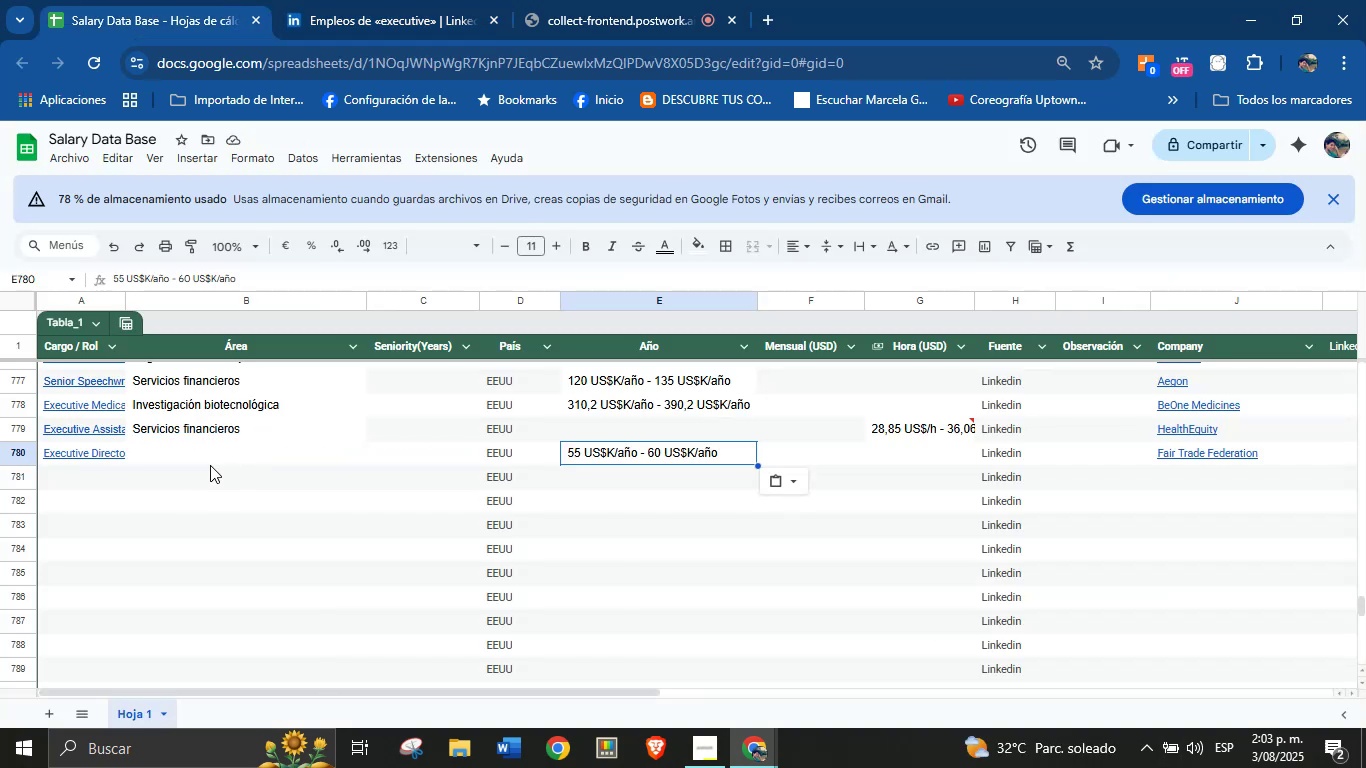 
key(Control+V)
 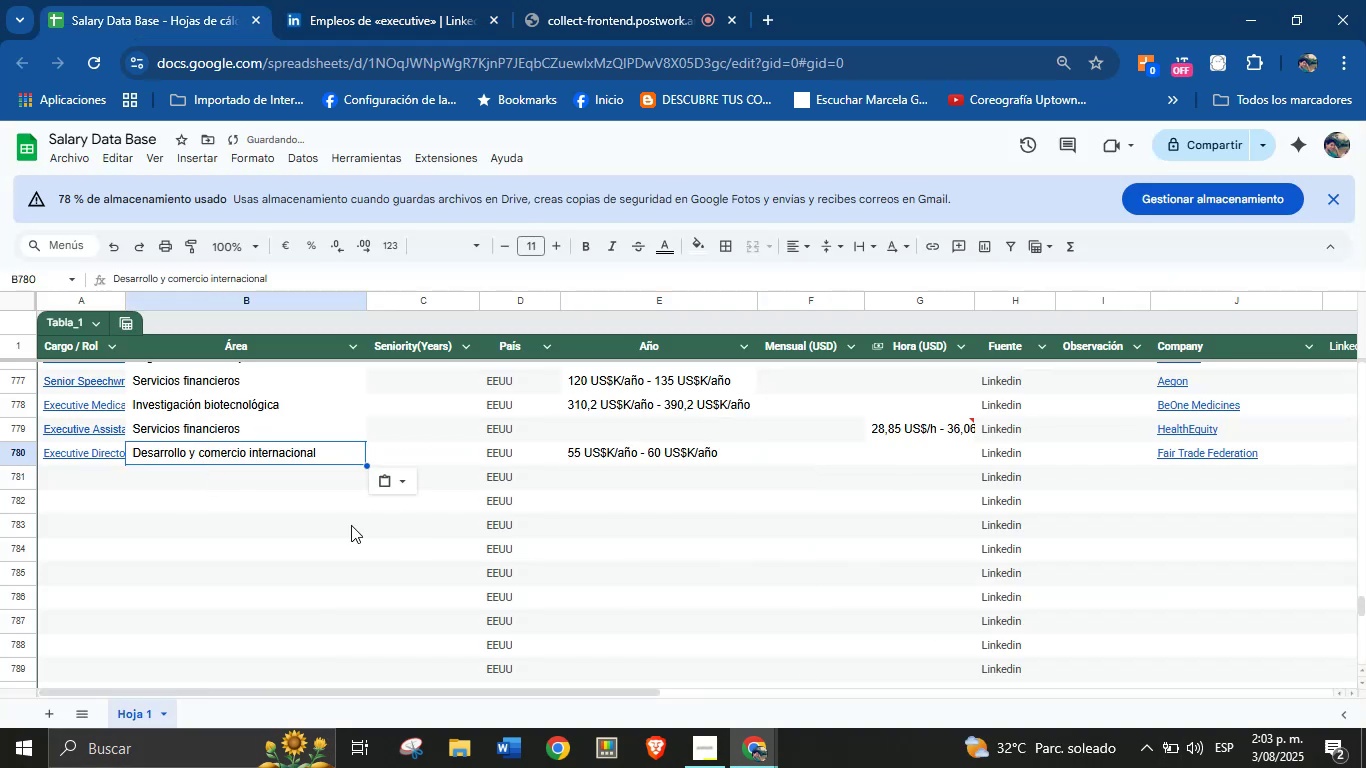 
left_click([84, 485])
 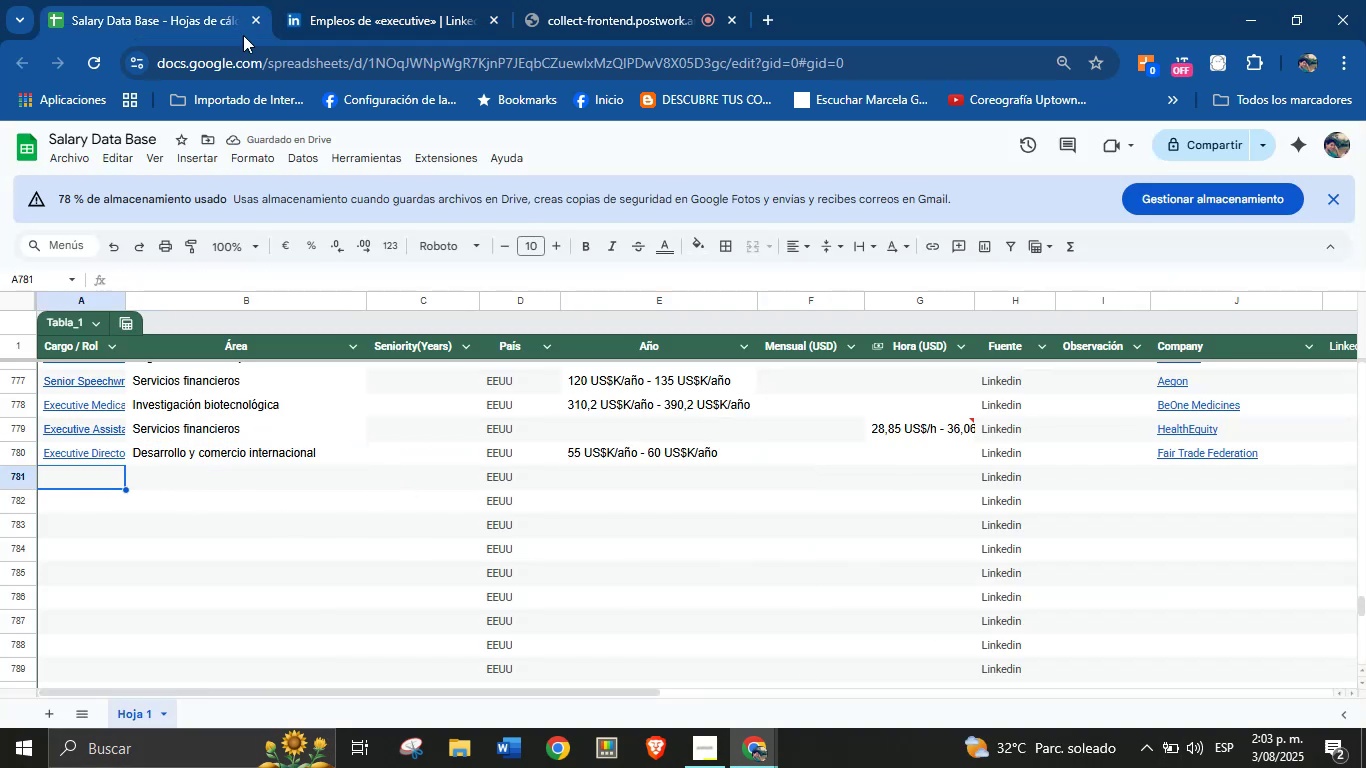 
left_click_drag(start_coordinate=[281, 0], to_coordinate=[315, 0])
 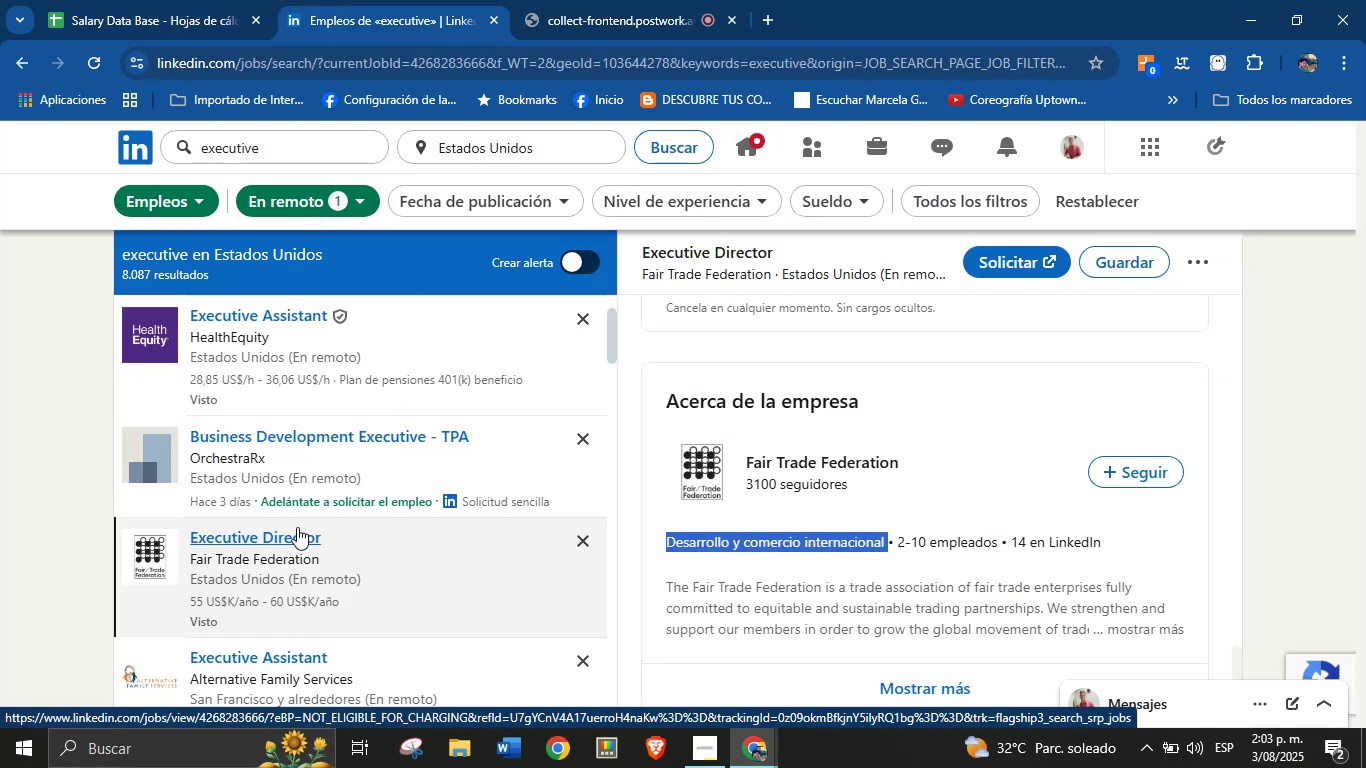 
wait(9.61)
 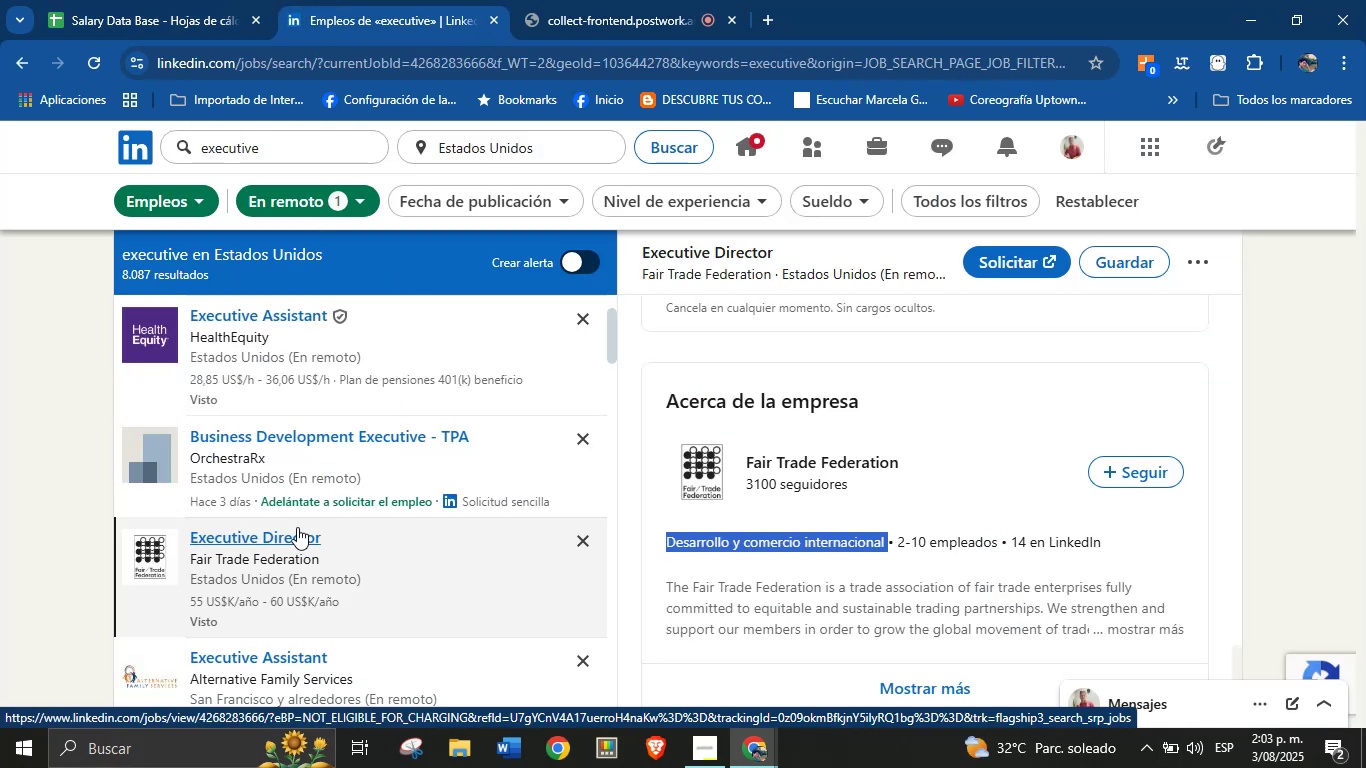 
left_click([180, 0])
 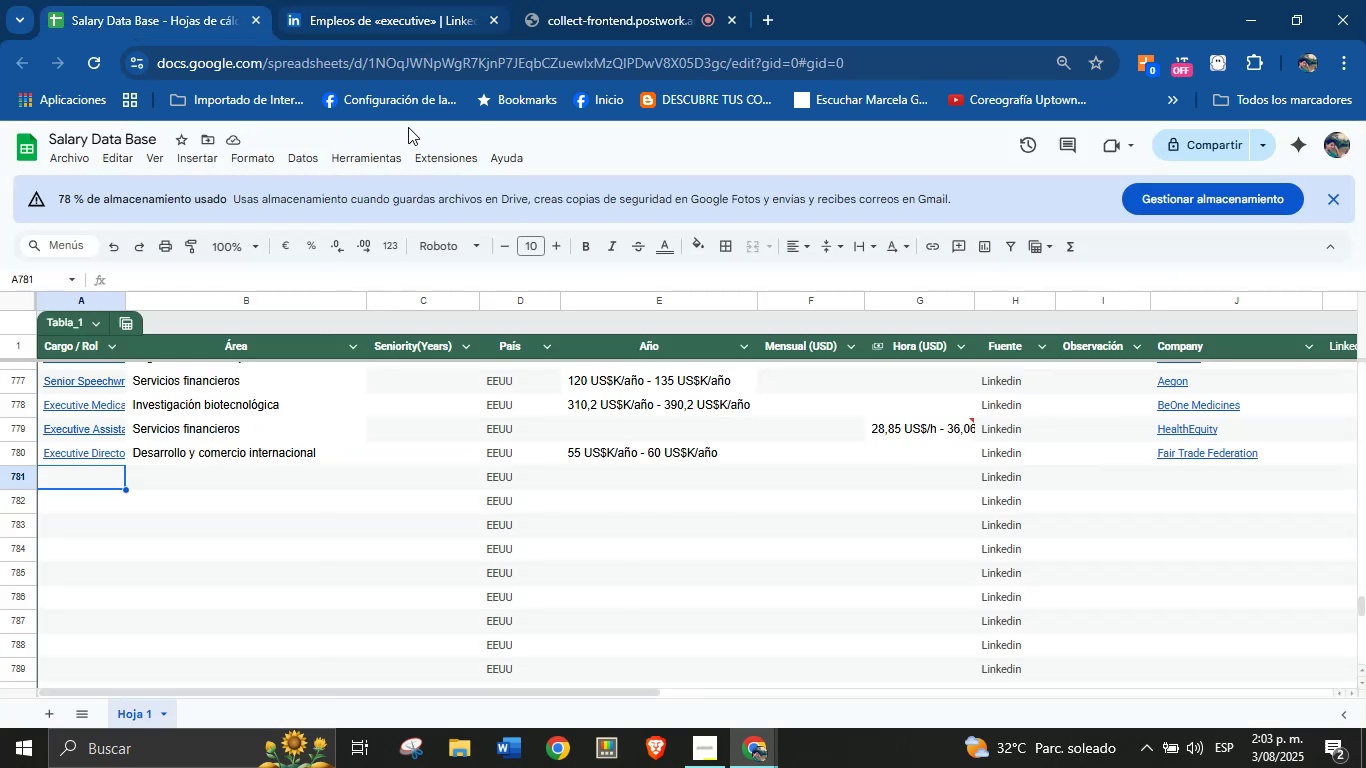 
left_click([436, 0])
 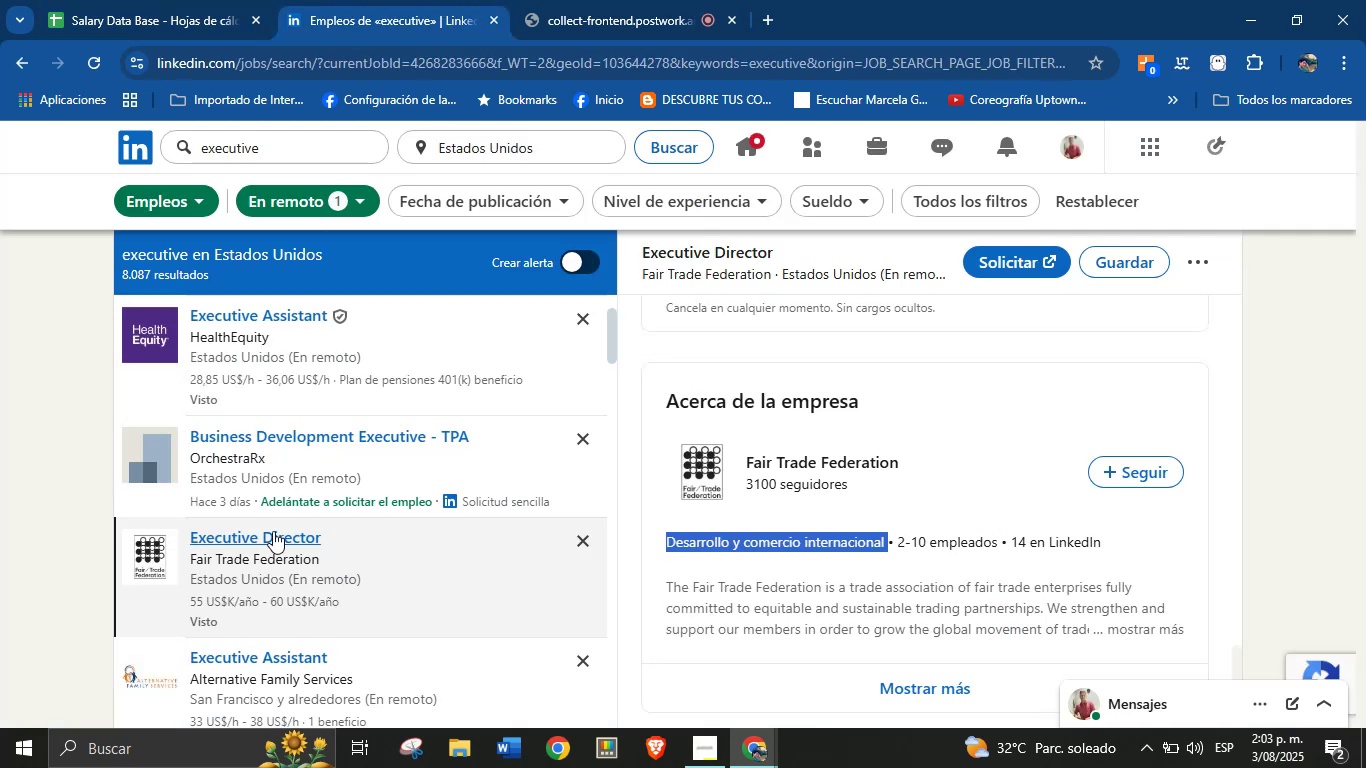 
scroll: coordinate [368, 537], scroll_direction: down, amount: 2.0
 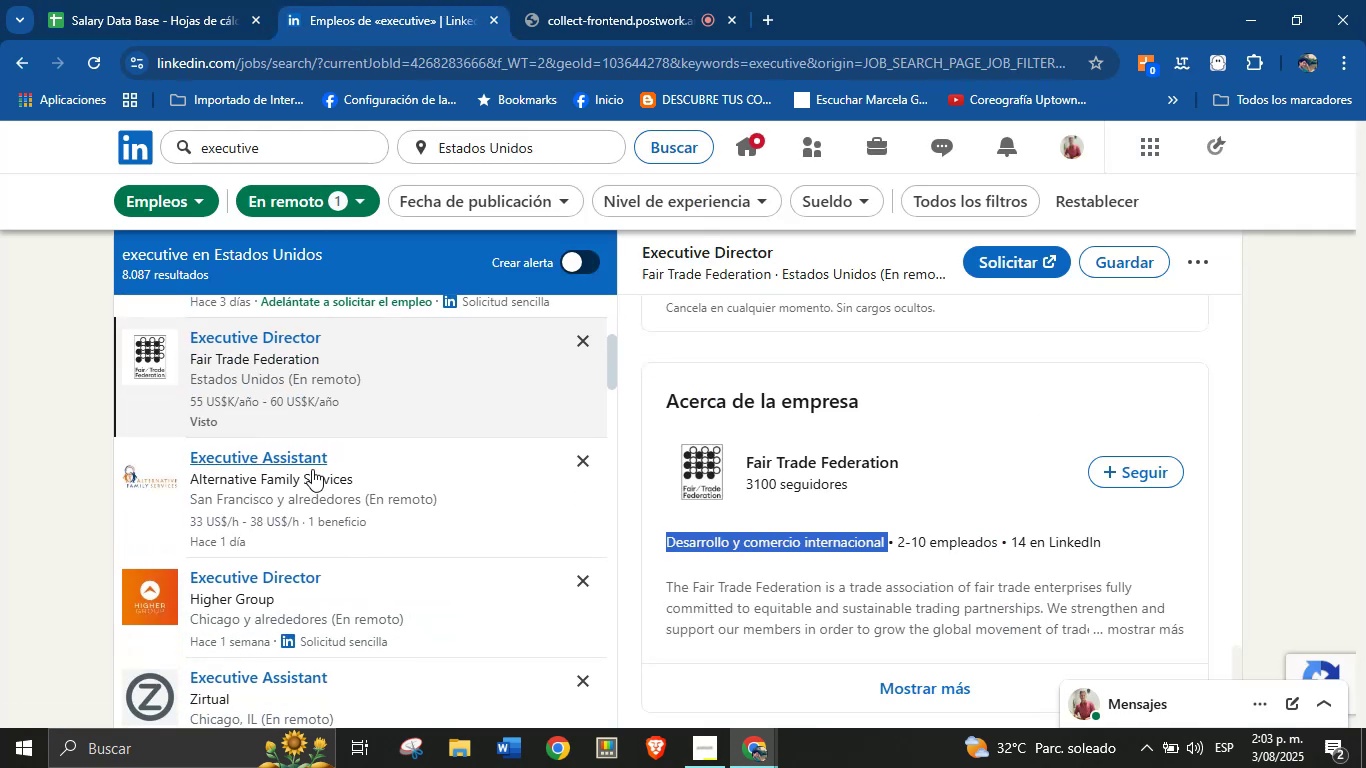 
left_click([289, 452])
 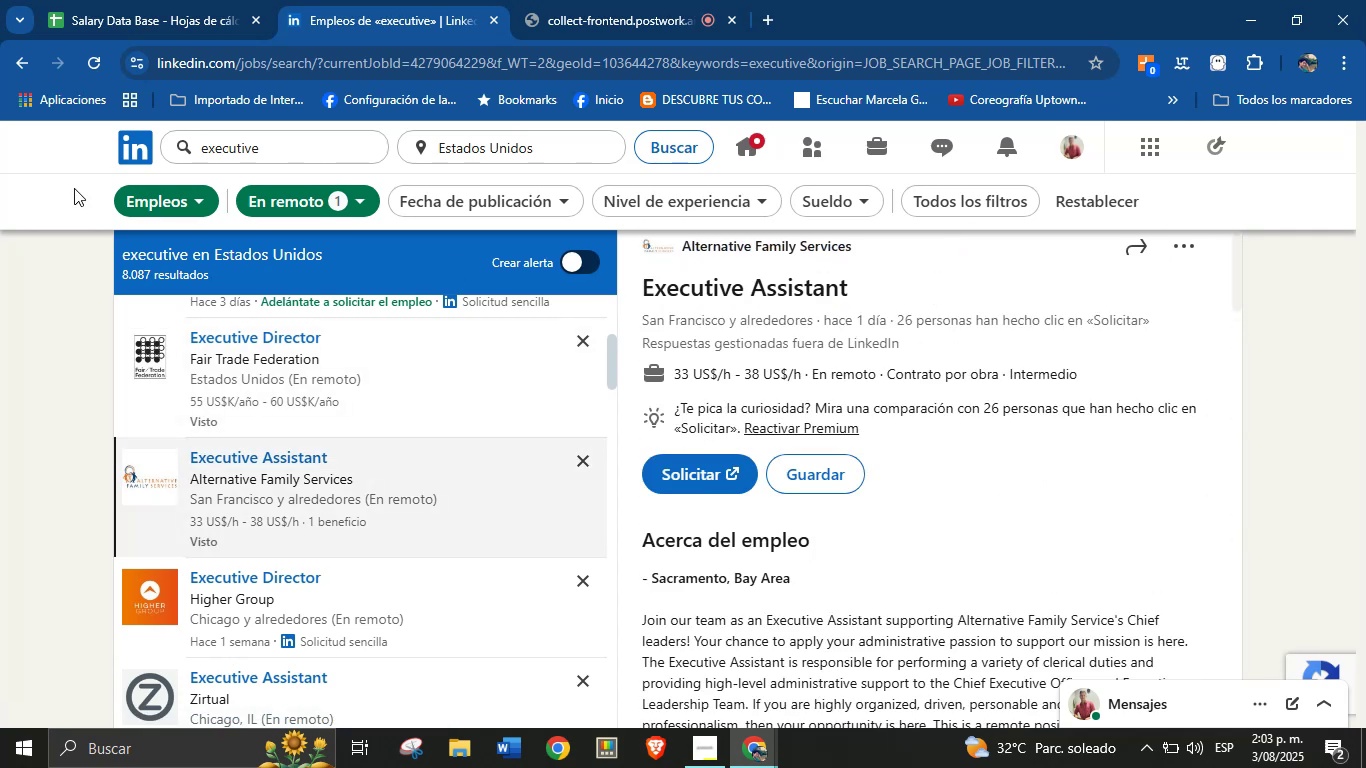 
wait(9.61)
 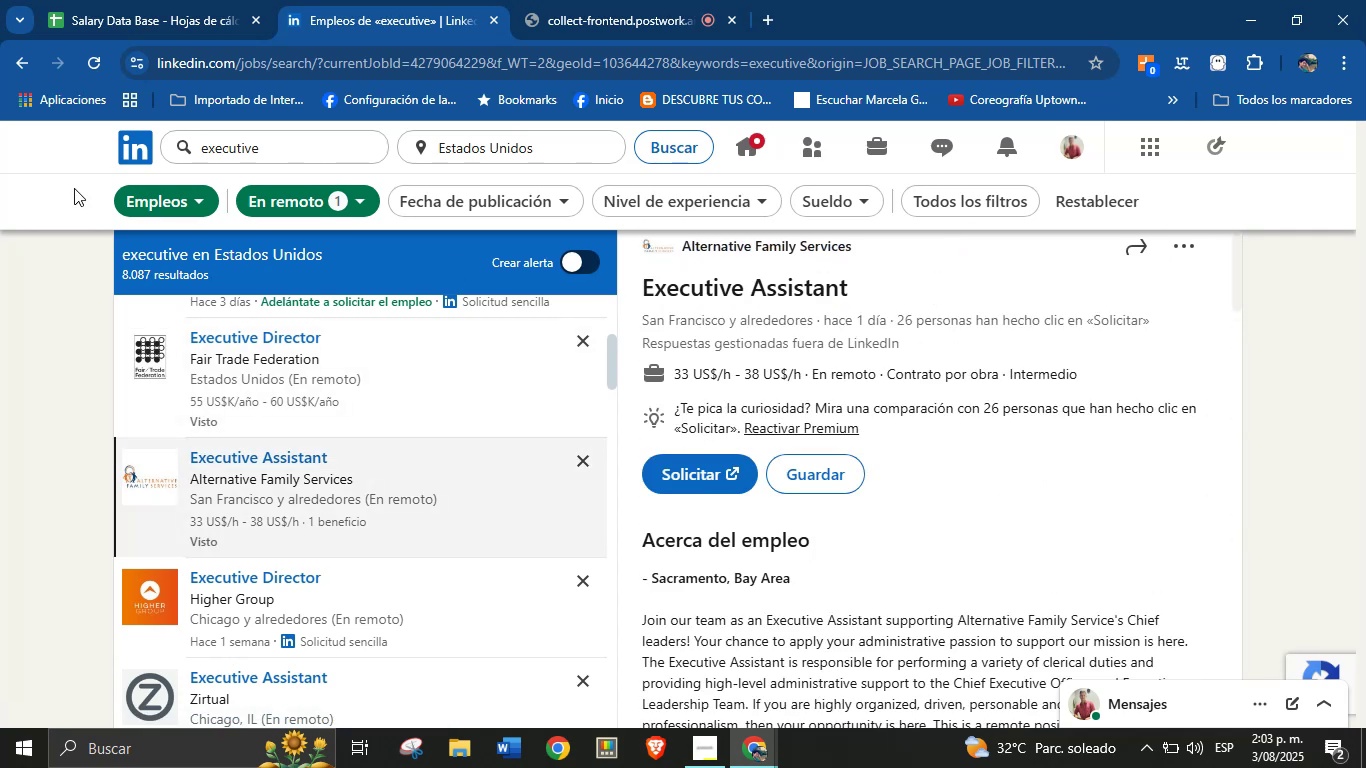 
left_click_drag(start_coordinate=[882, 288], to_coordinate=[648, 300])
 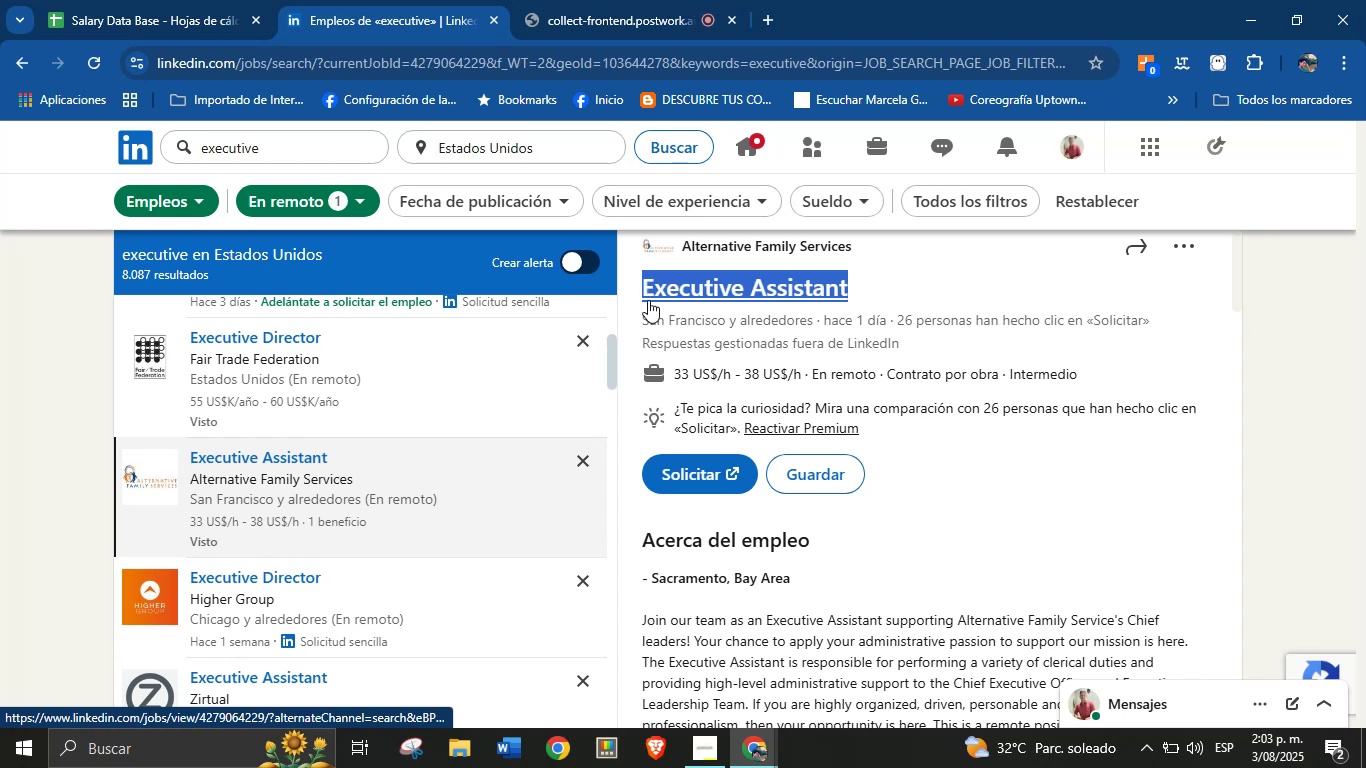 
key(Control+C)
 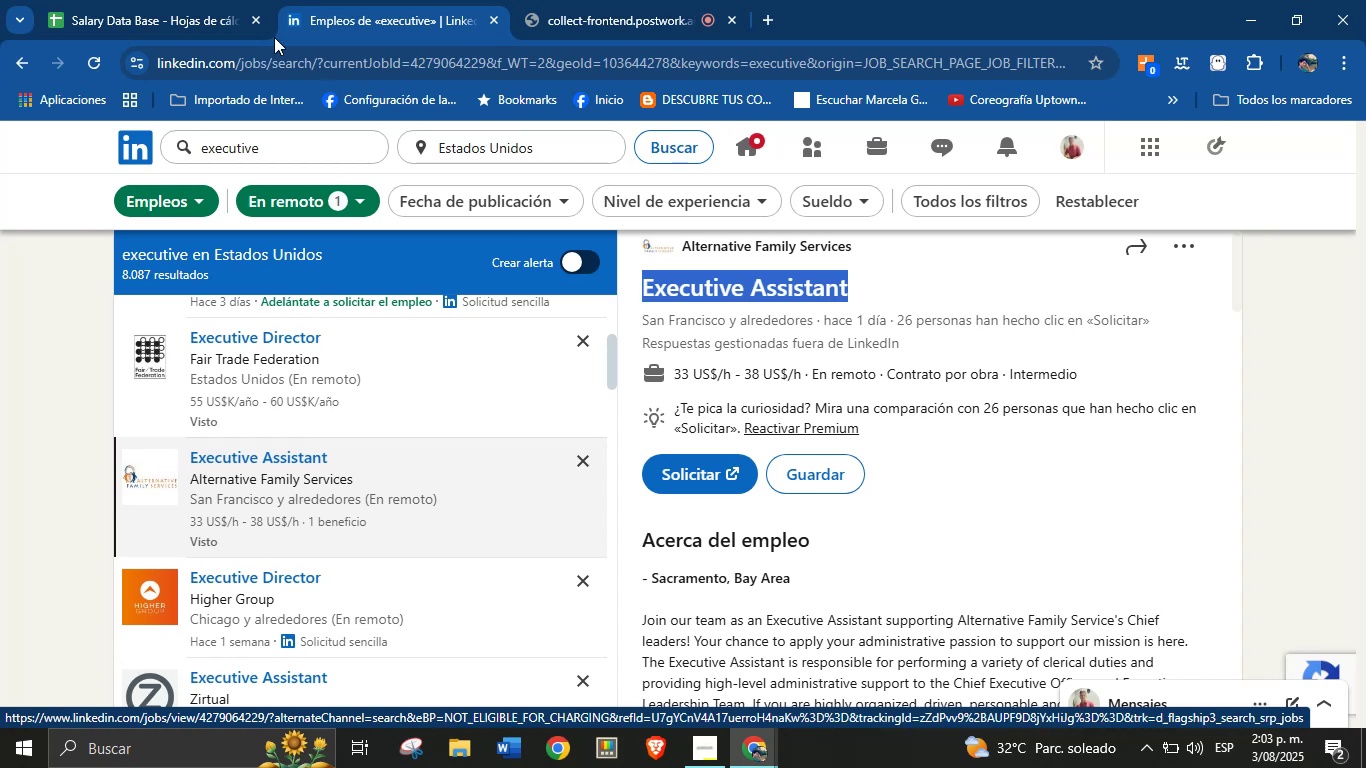 
left_click([188, 0])
 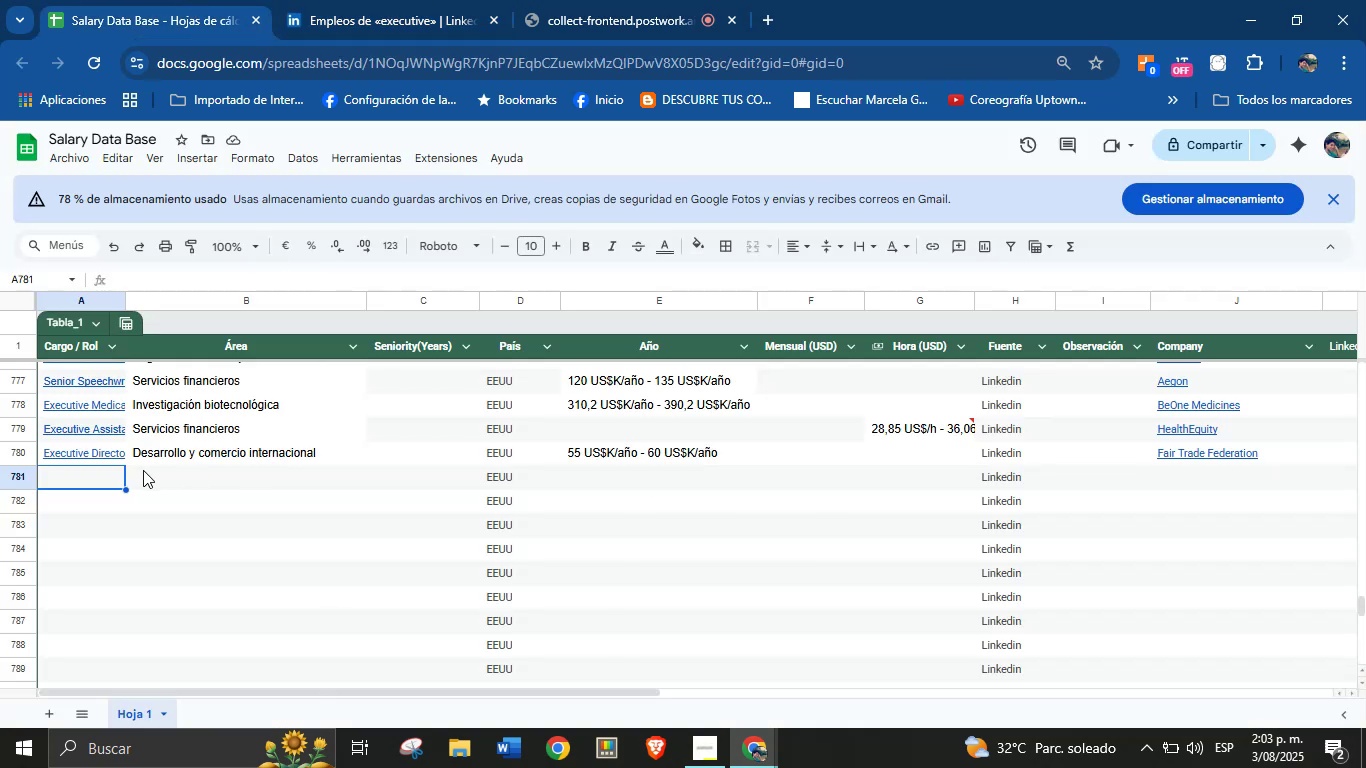 
key(Control+V)
 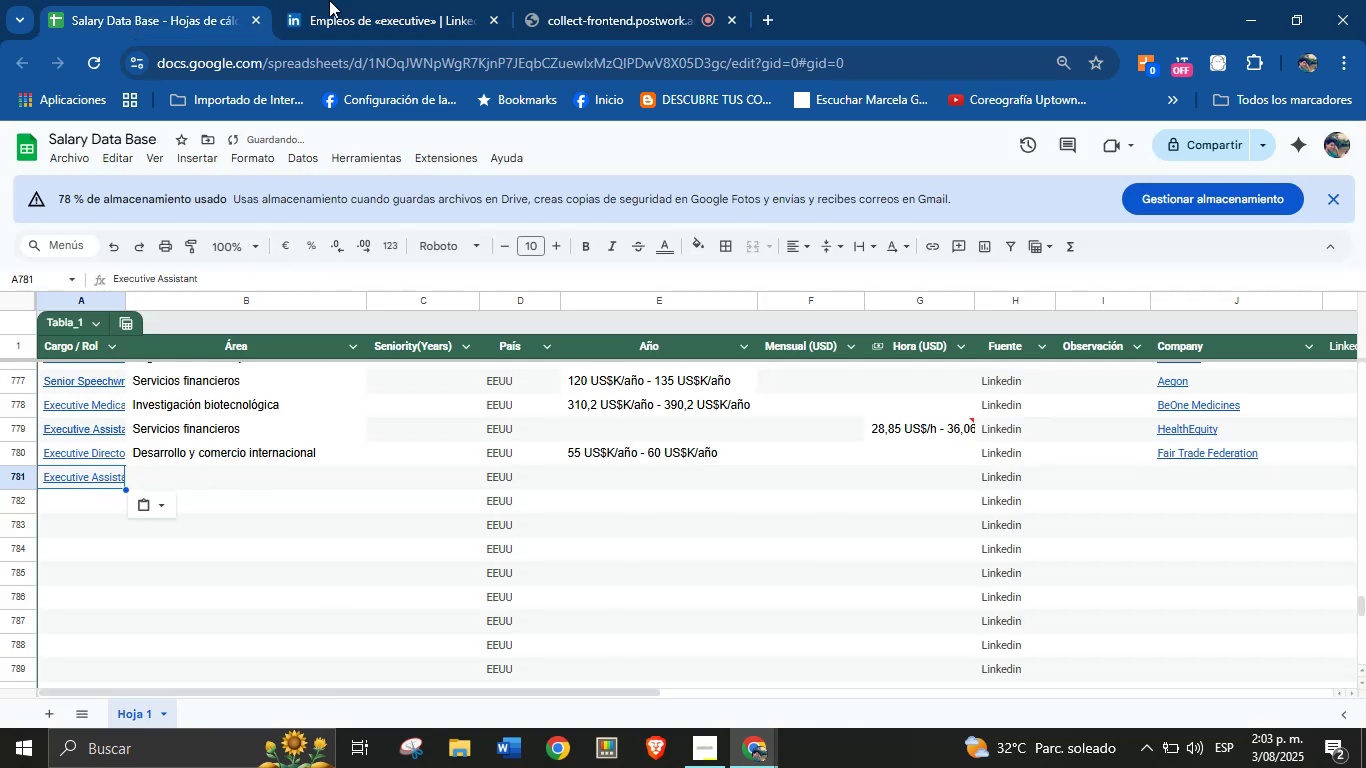 
left_click([350, 0])
 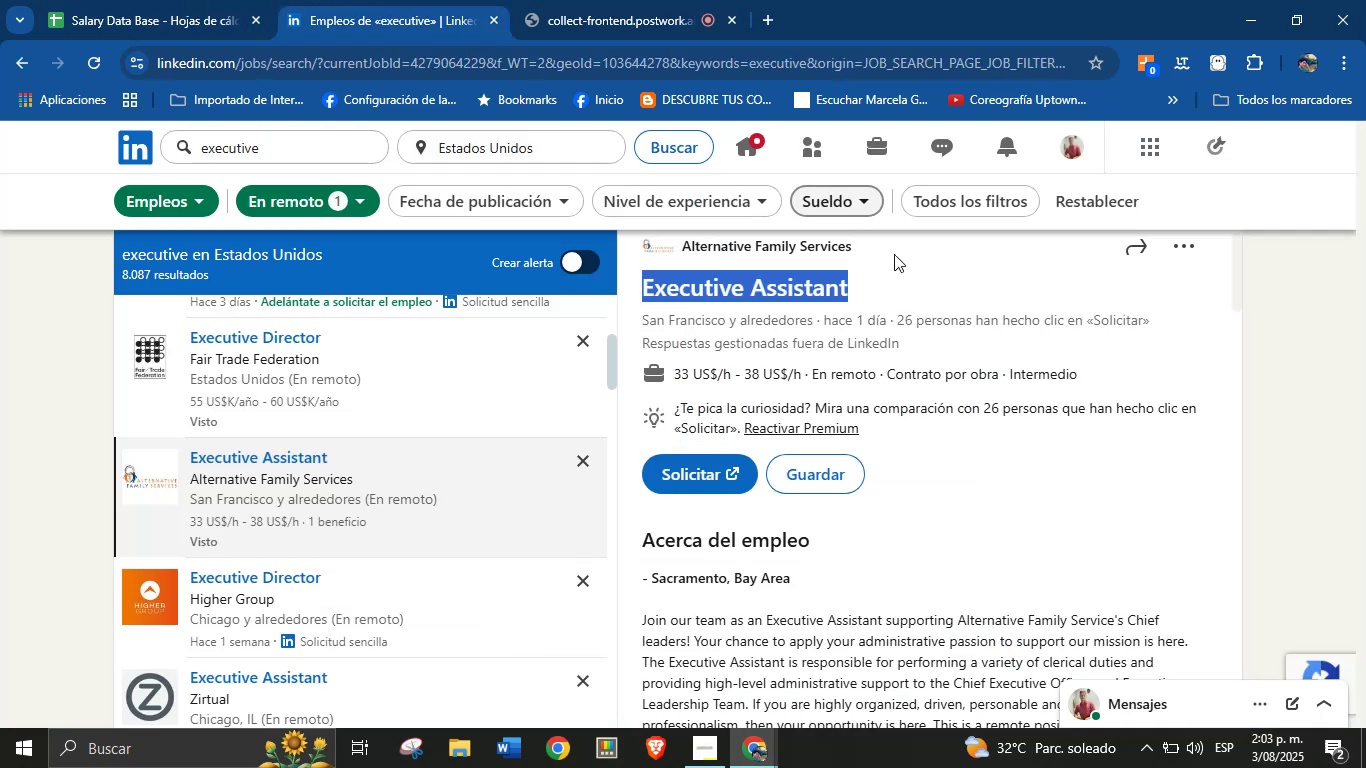 
left_click_drag(start_coordinate=[887, 253], to_coordinate=[679, 251])
 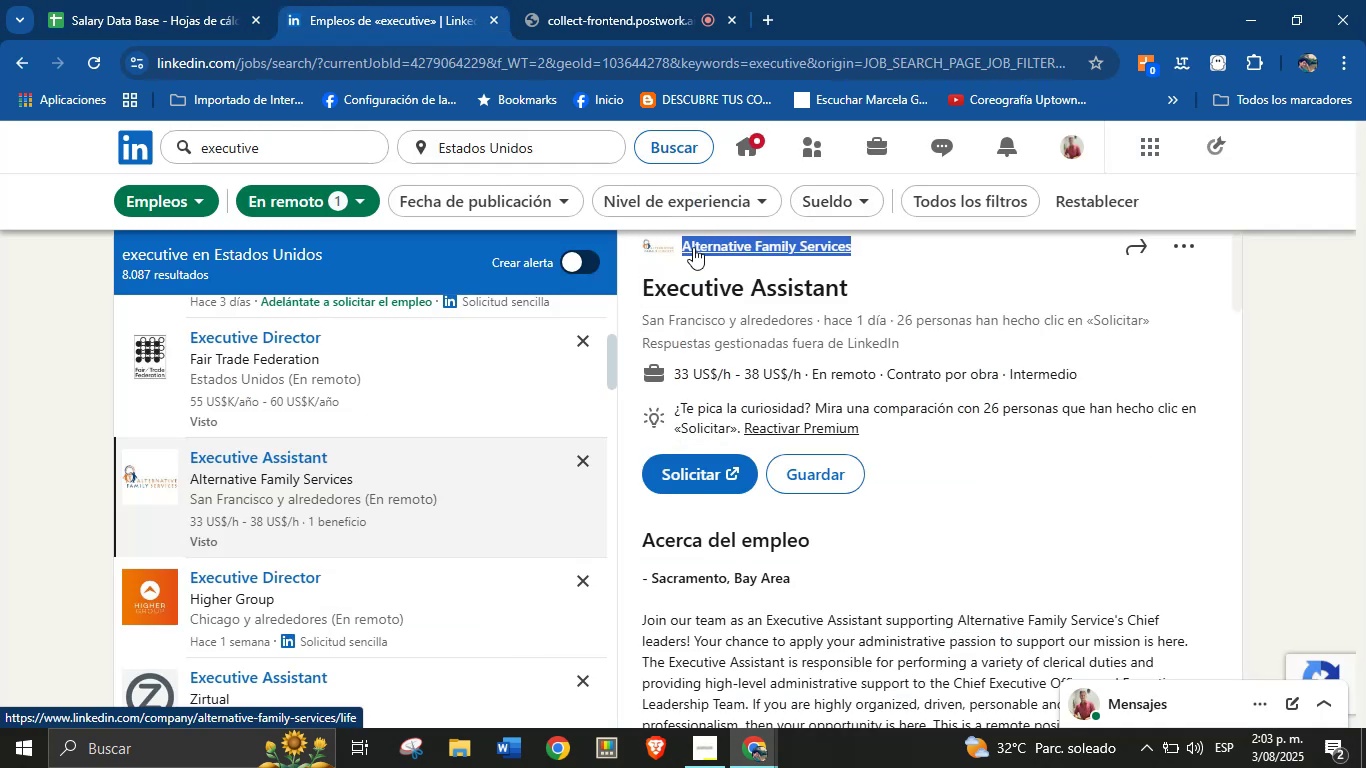 
key(Control+C)
 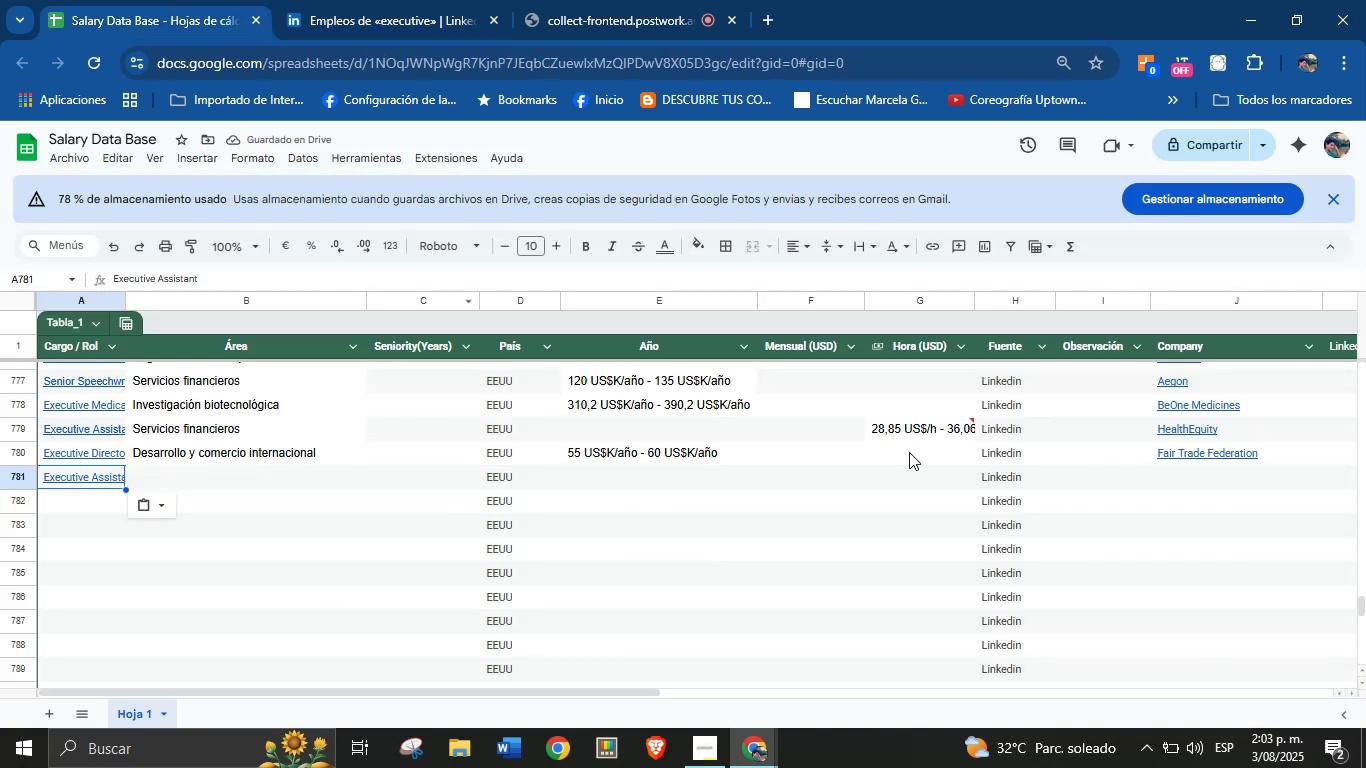 
left_click([1171, 473])
 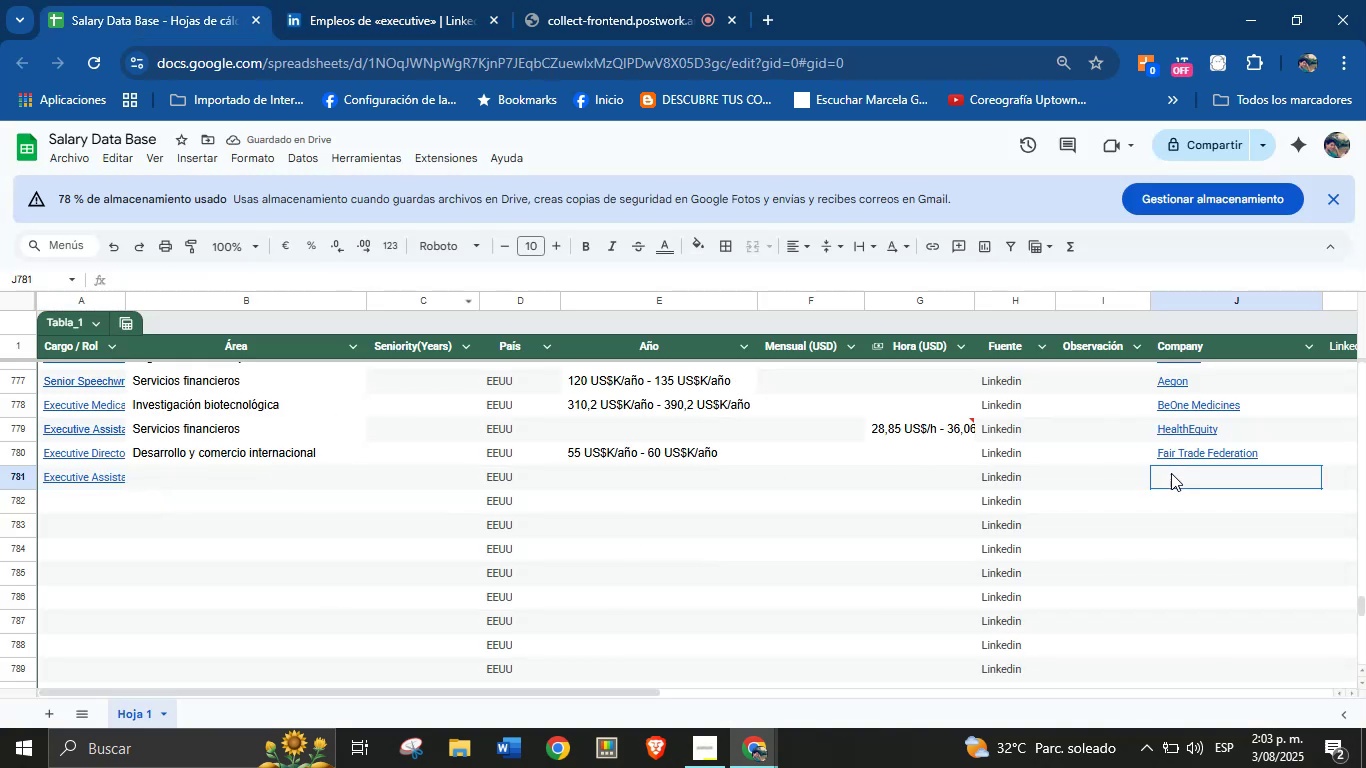 
key(Control+V)
 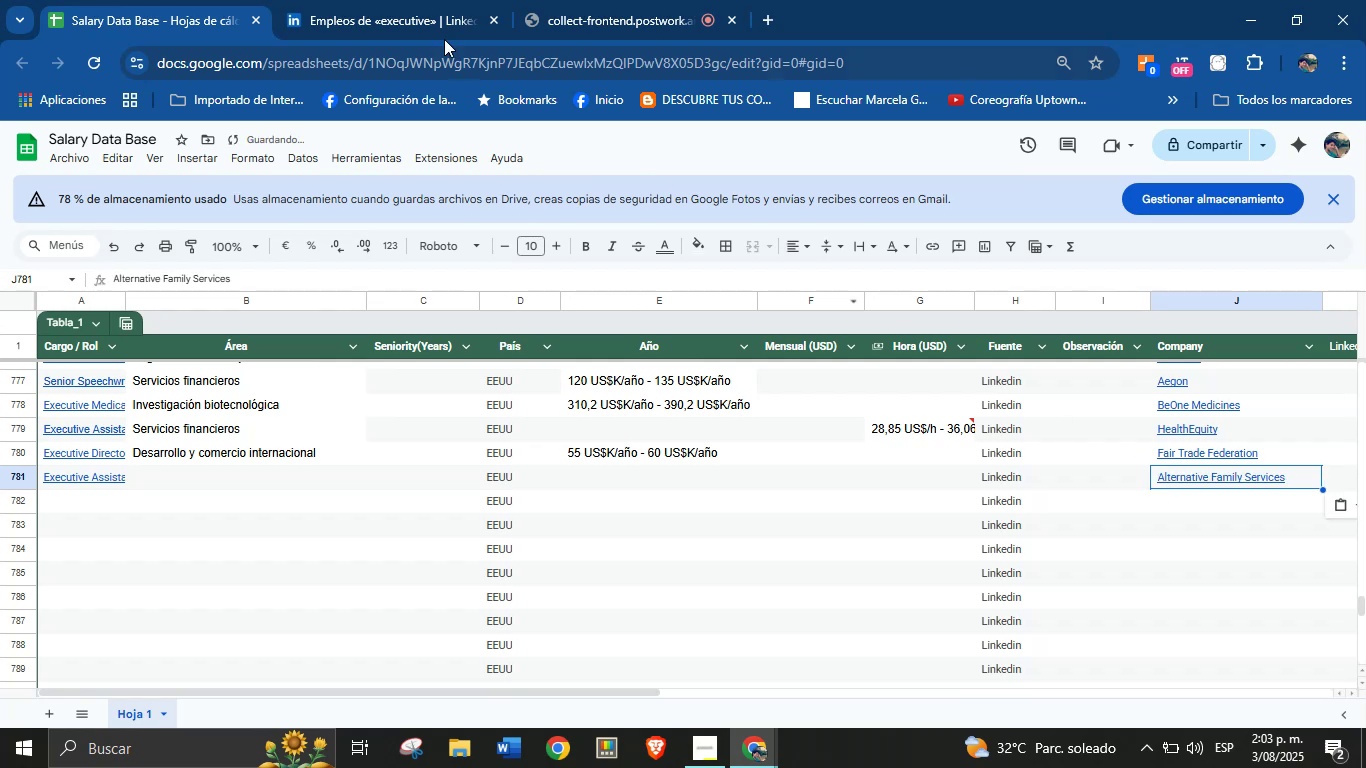 
left_click([390, 0])
 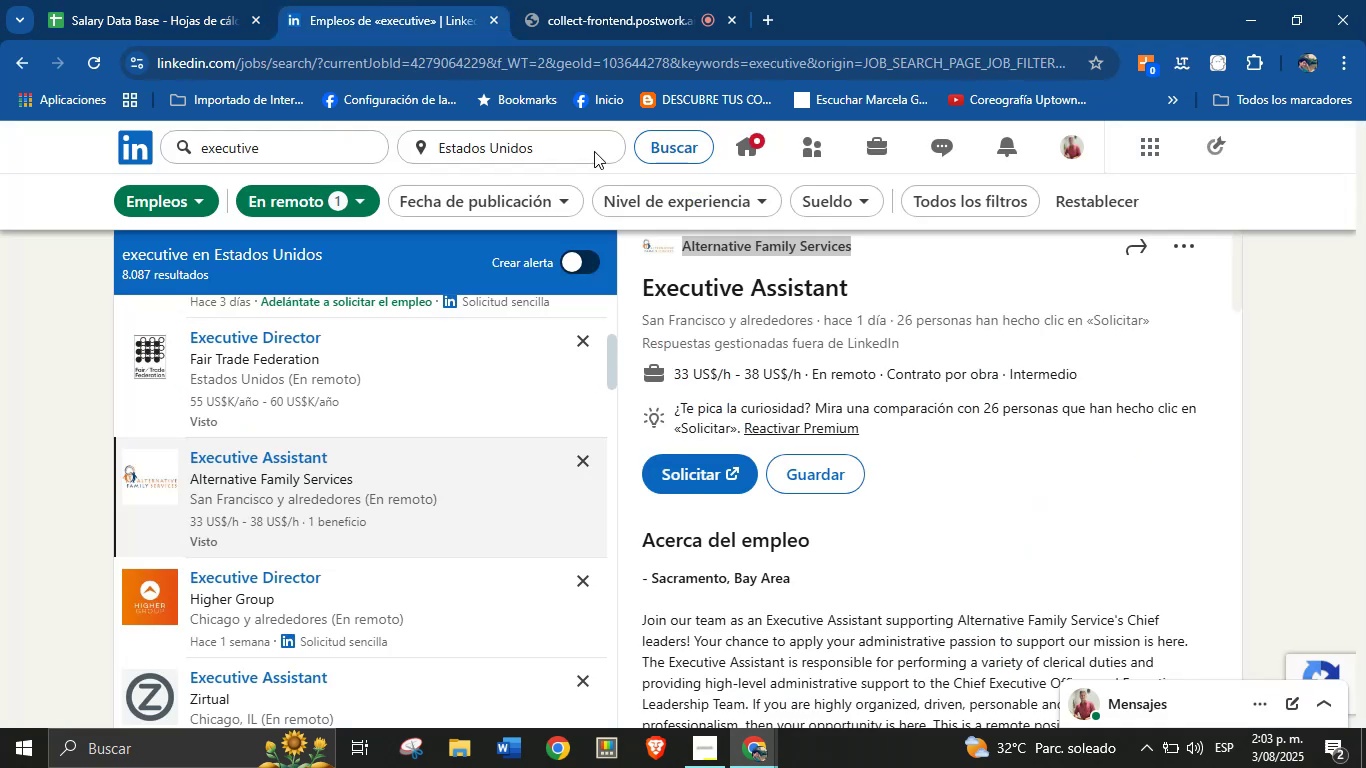 
scroll: coordinate [915, 454], scroll_direction: up, amount: 2.0
 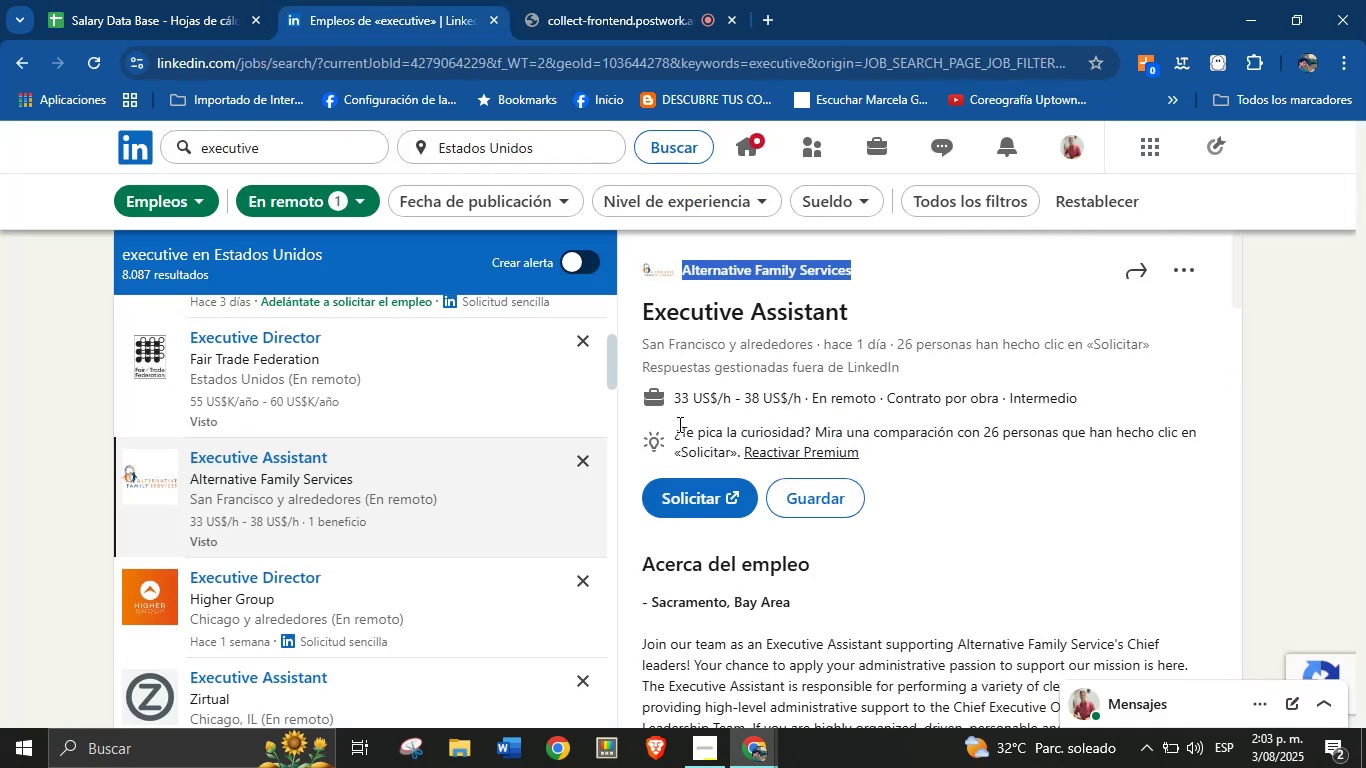 
left_click_drag(start_coordinate=[668, 398], to_coordinate=[804, 400])
 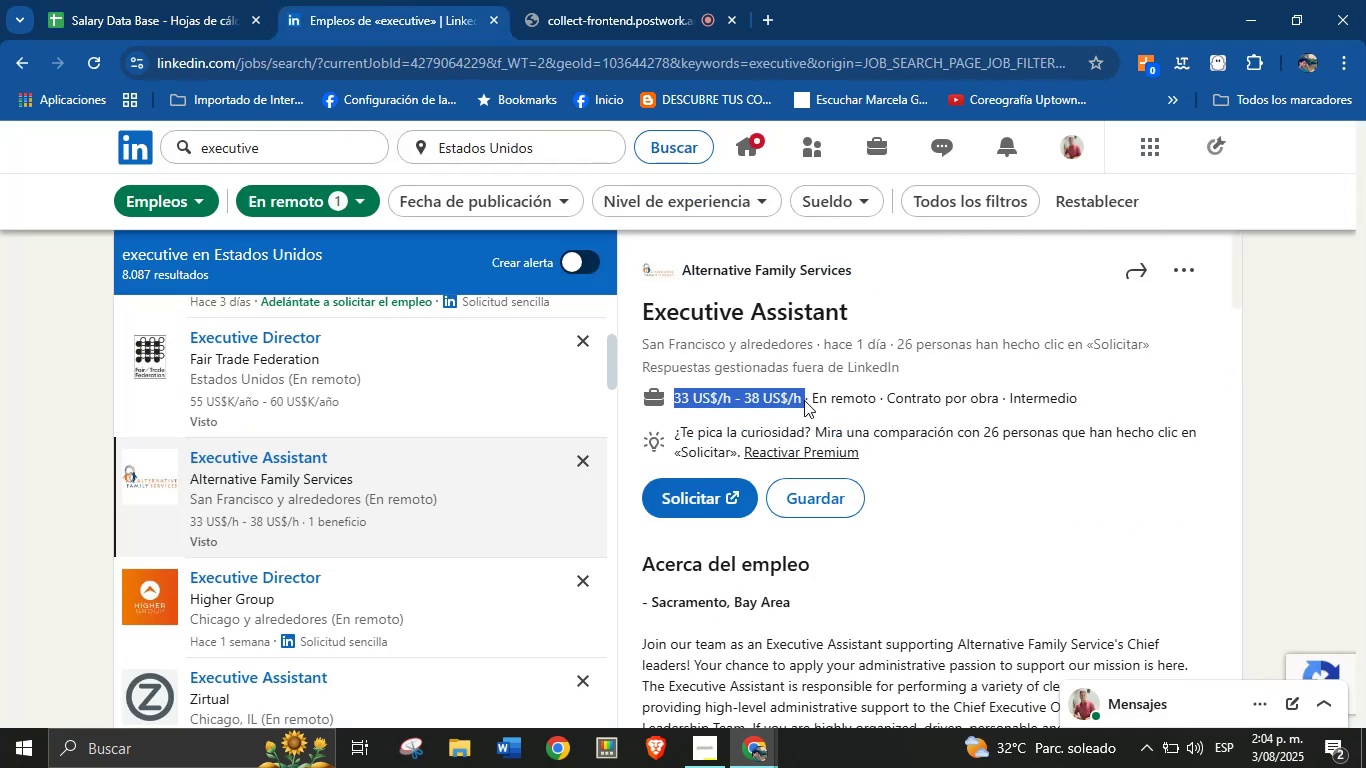 
key(Control+C)
 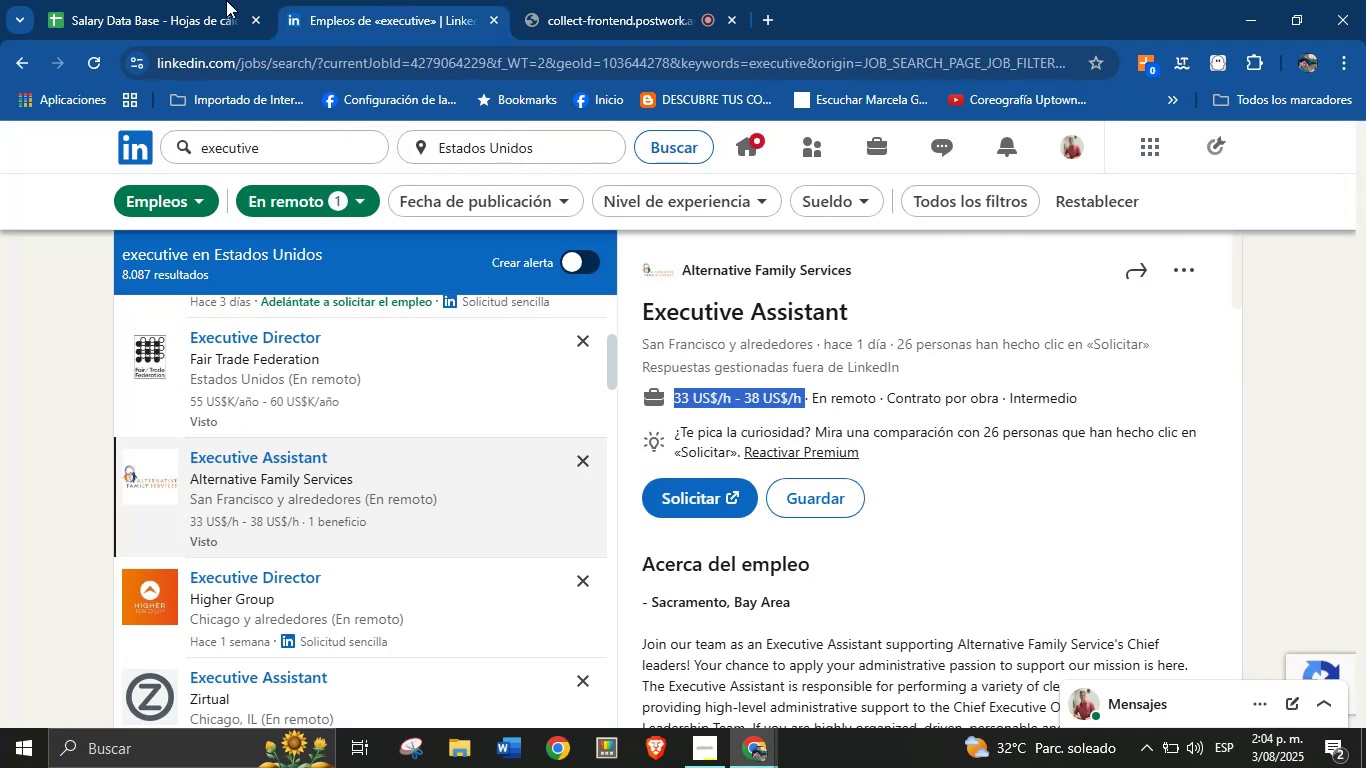 
left_click([178, 0])
 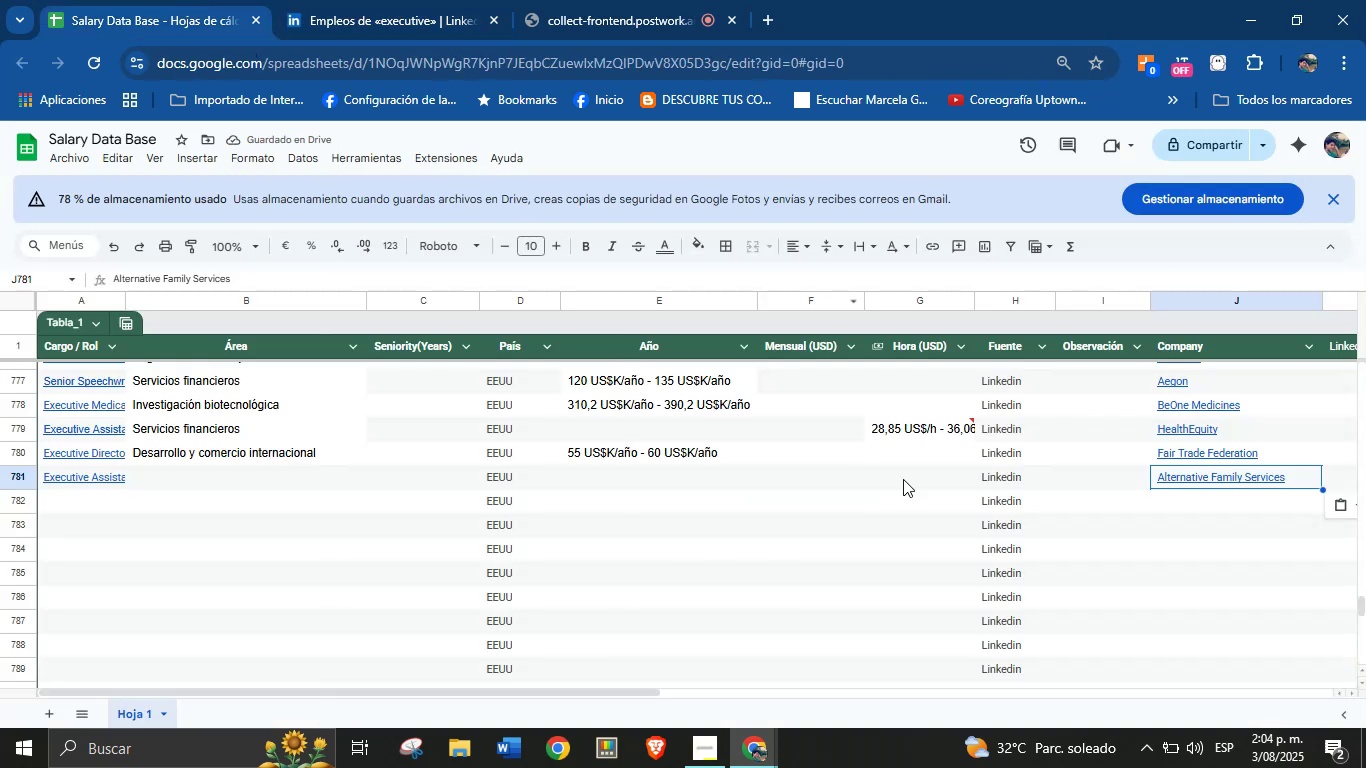 
left_click([935, 478])
 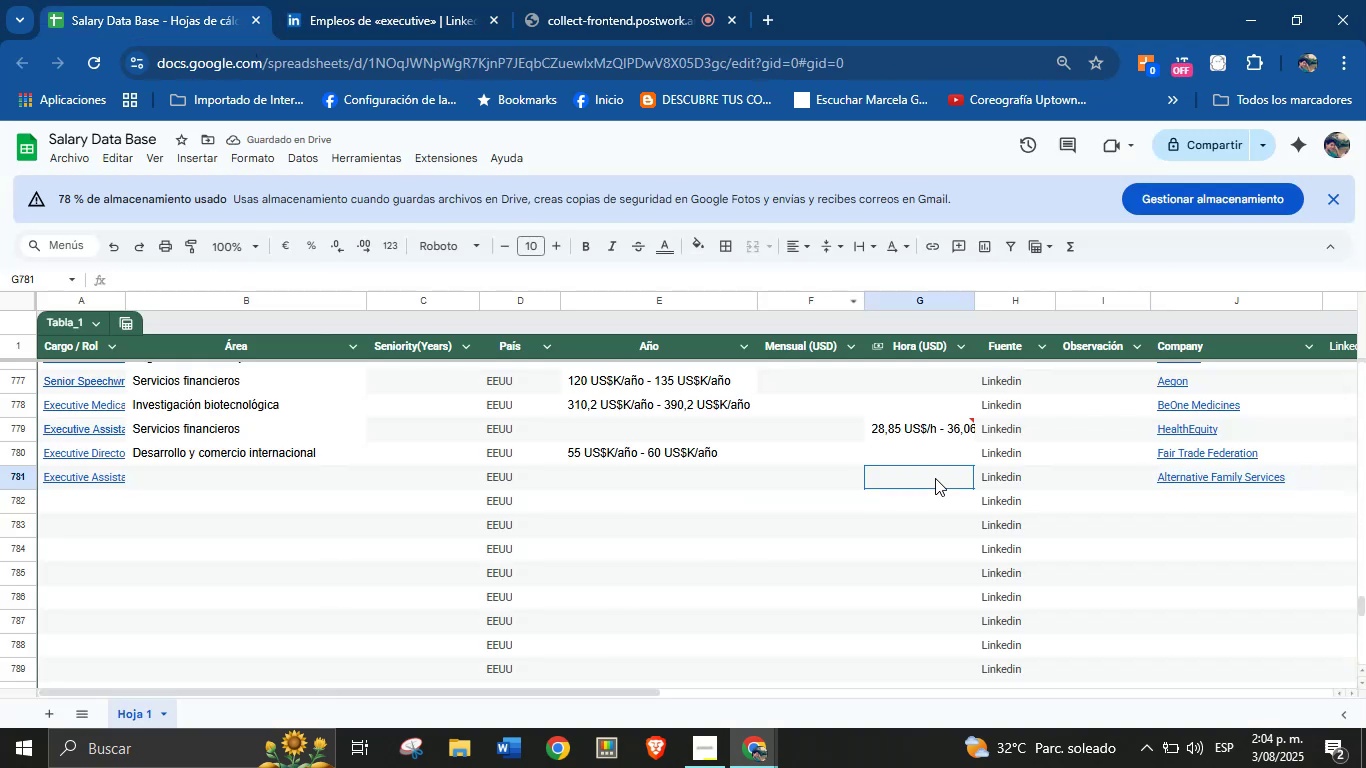 
key(Control+V)
 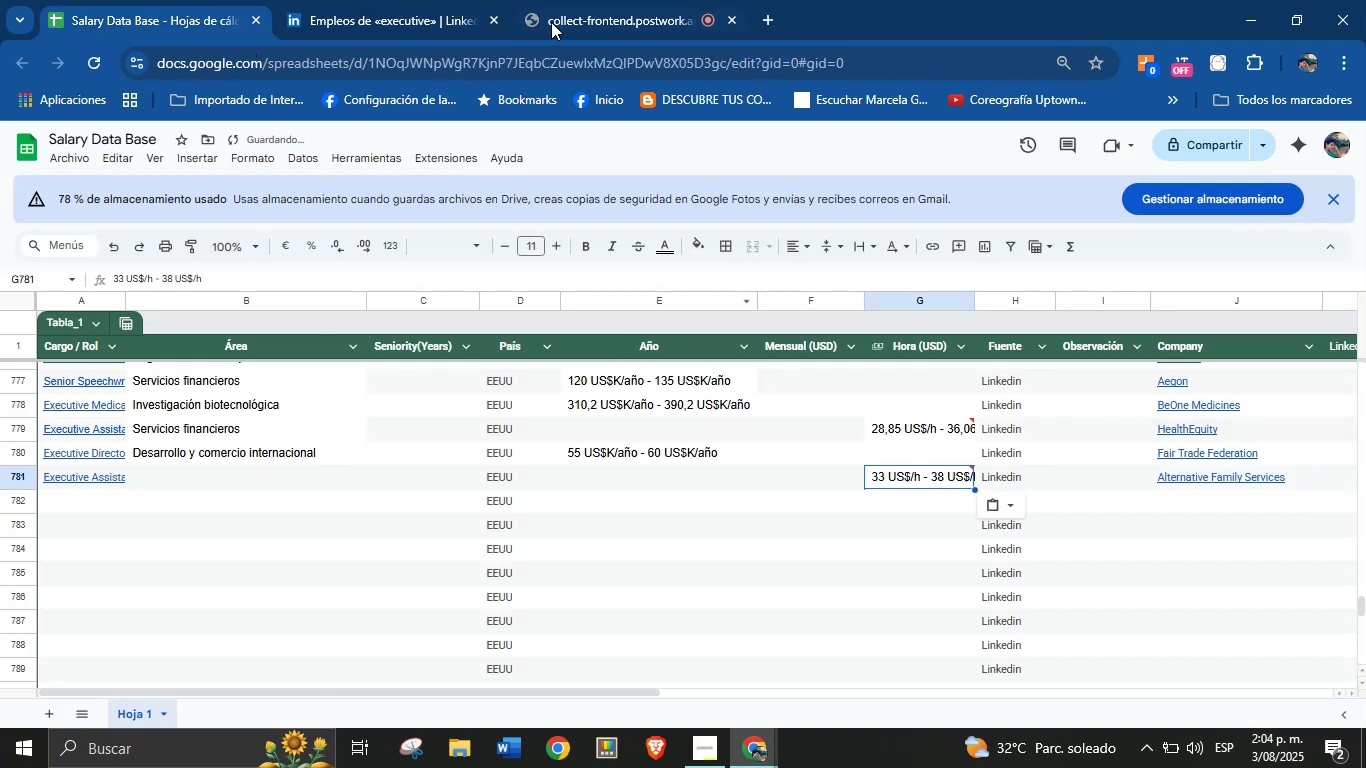 
left_click([457, 0])
 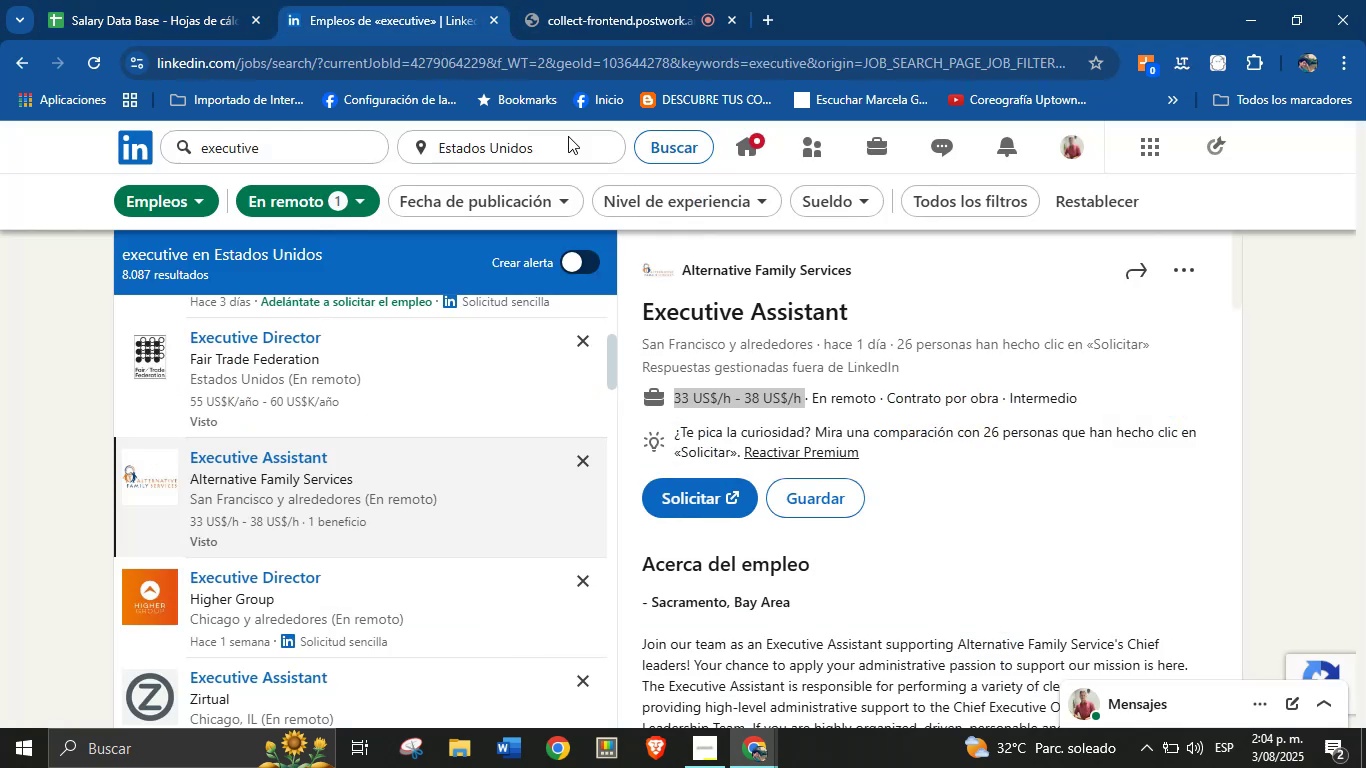 
scroll: coordinate [808, 440], scroll_direction: down, amount: 28.0
 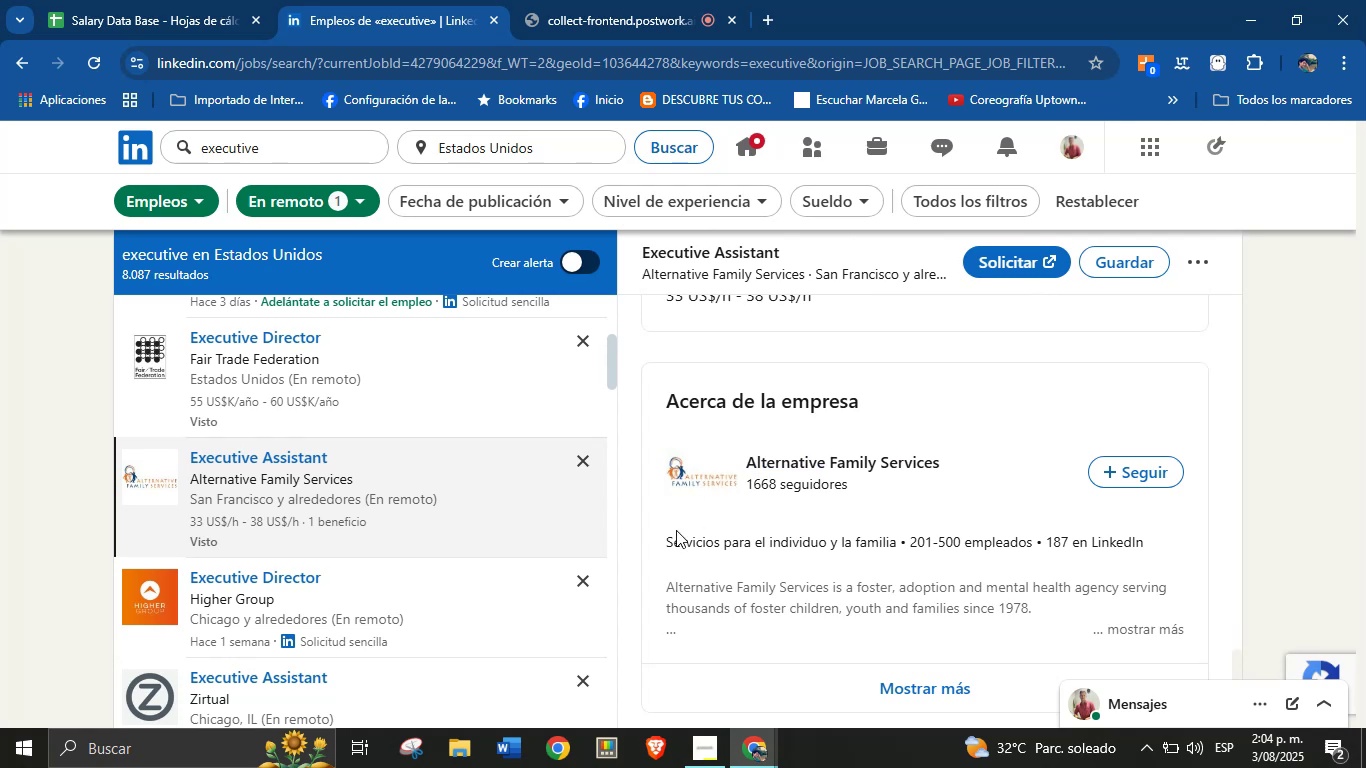 
left_click_drag(start_coordinate=[665, 546], to_coordinate=[903, 540])
 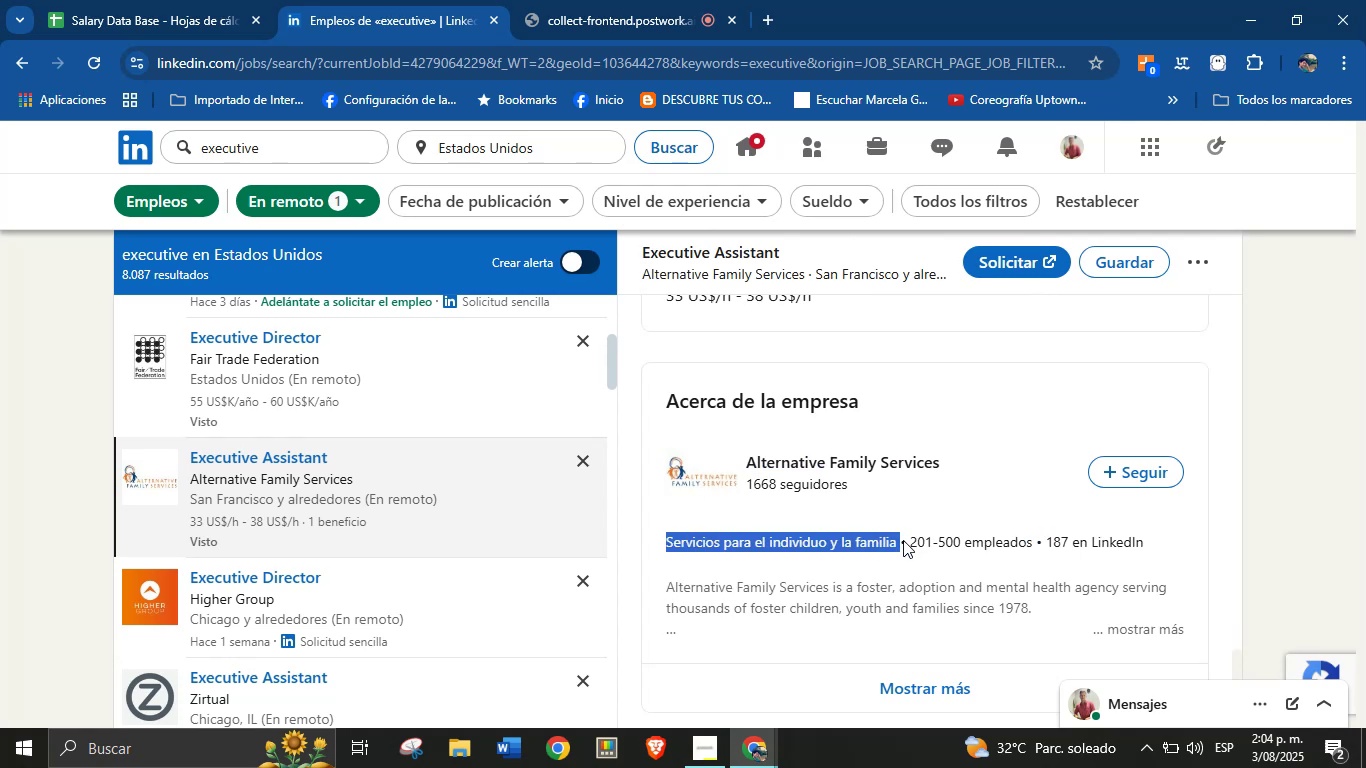 
key(Control+C)
 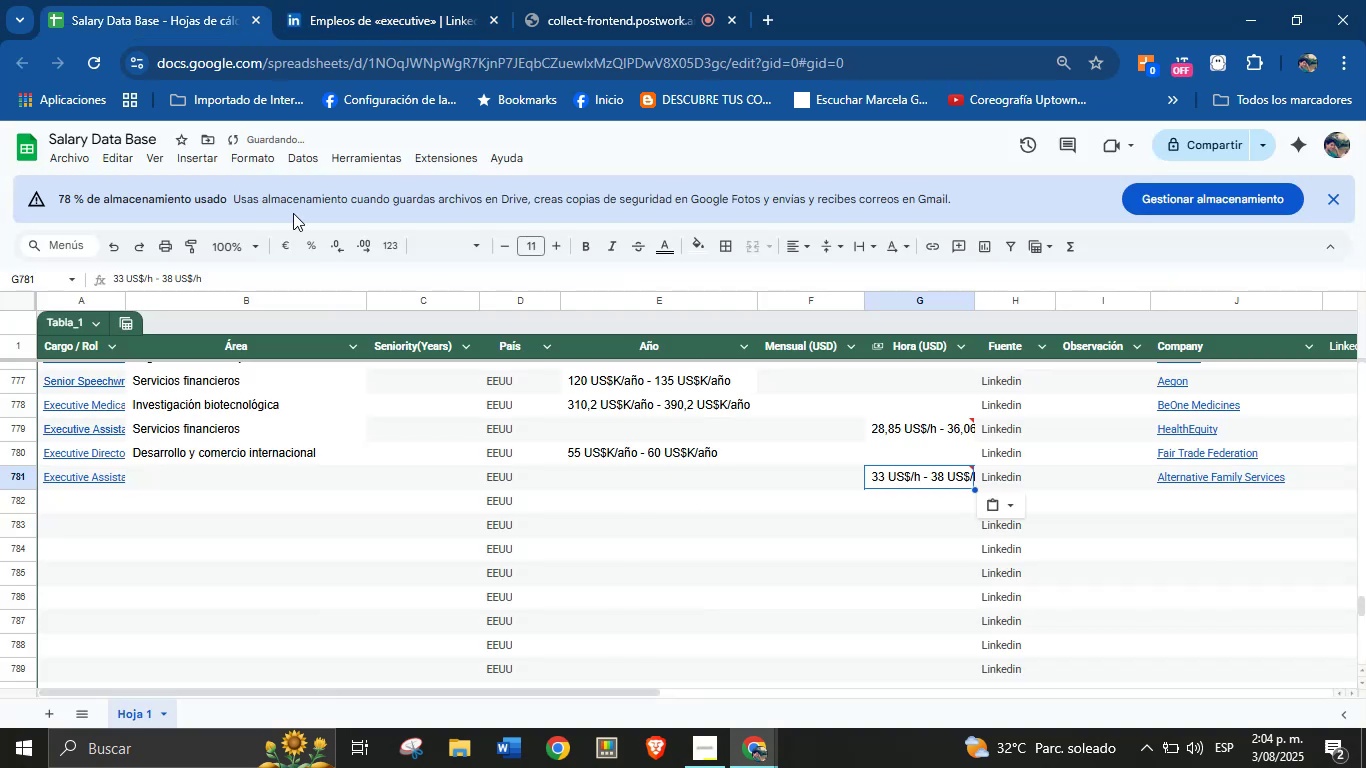 
left_click([230, 483])
 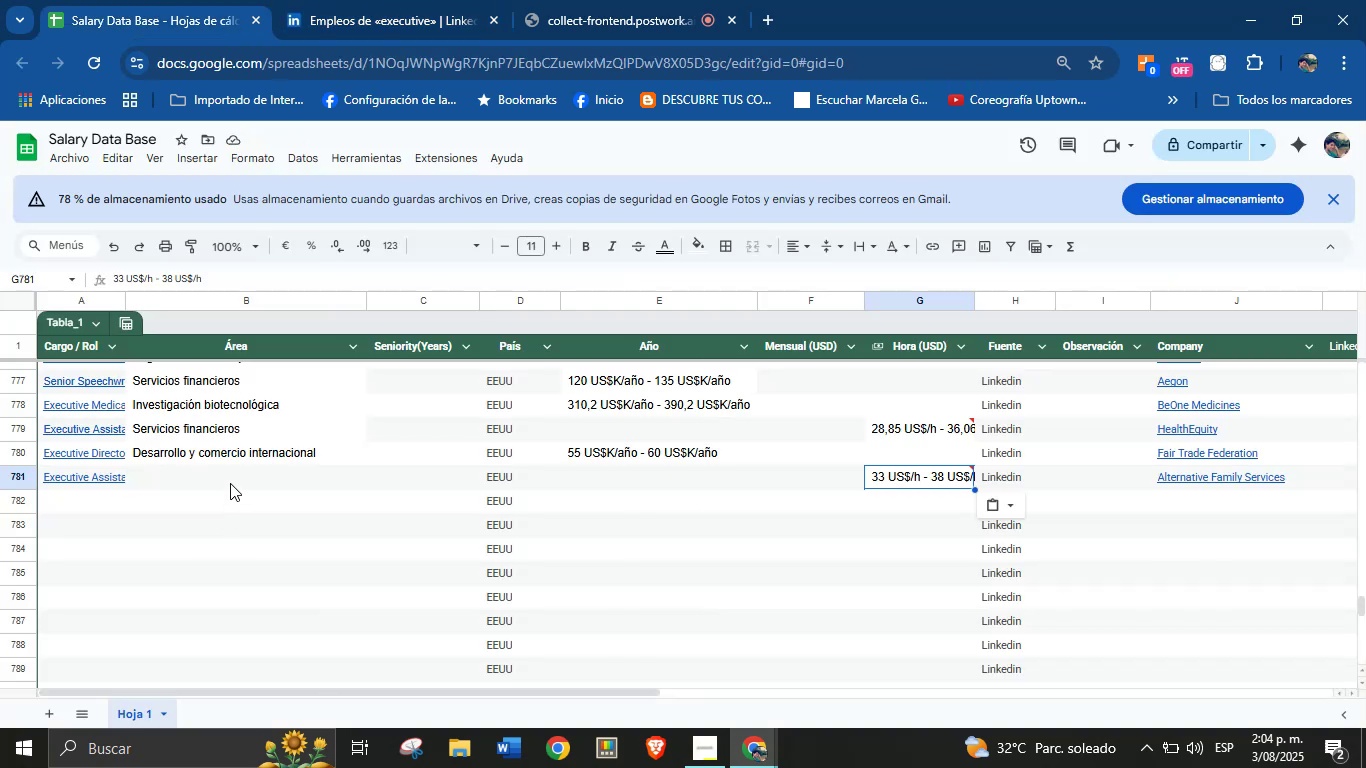 
key(Control+V)
 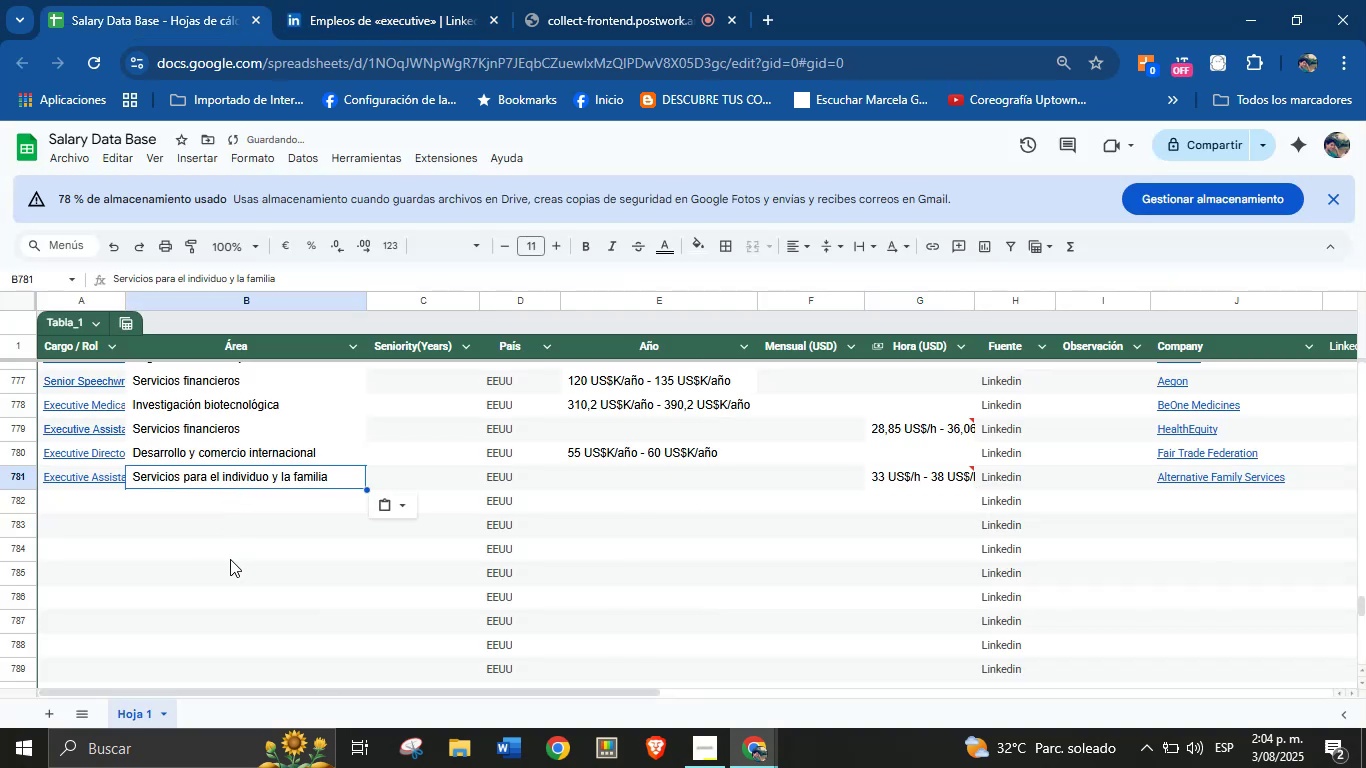 
left_click([93, 510])
 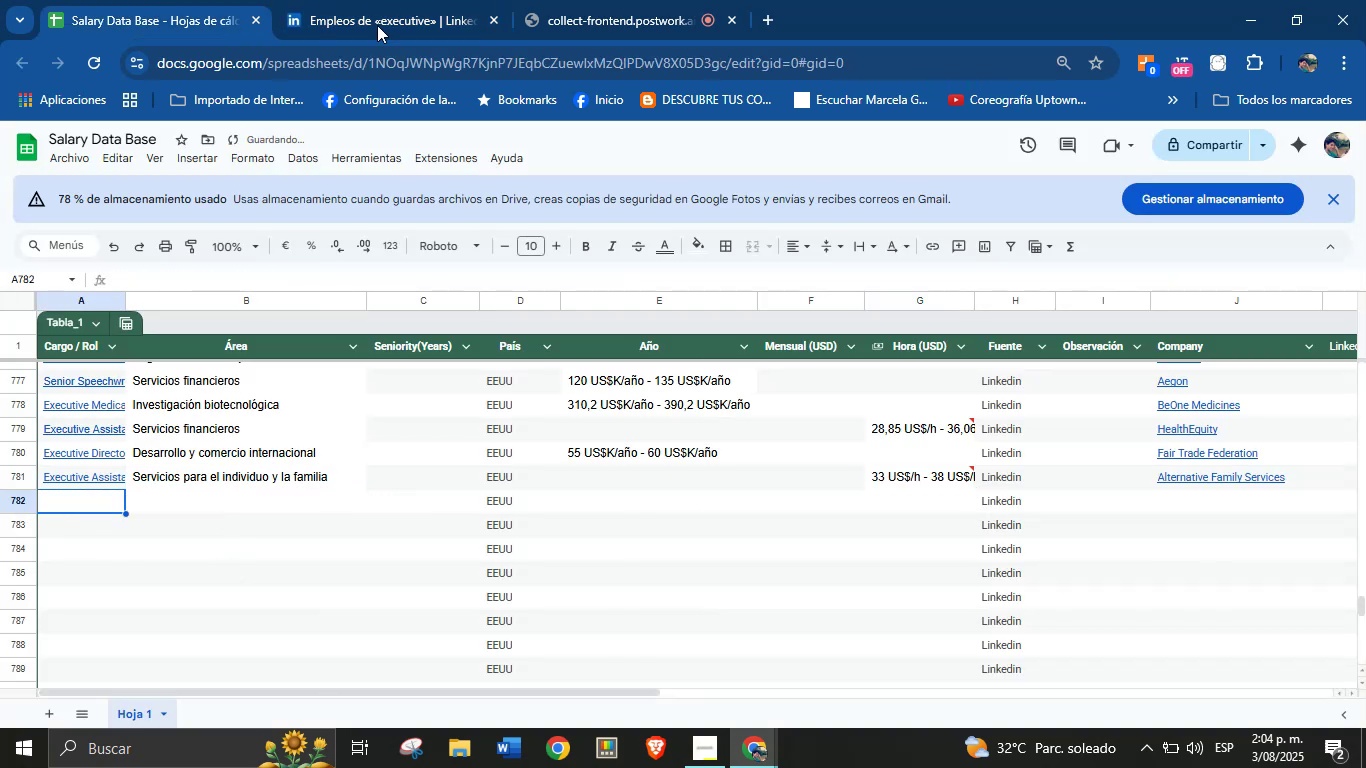 
left_click([440, 0])
 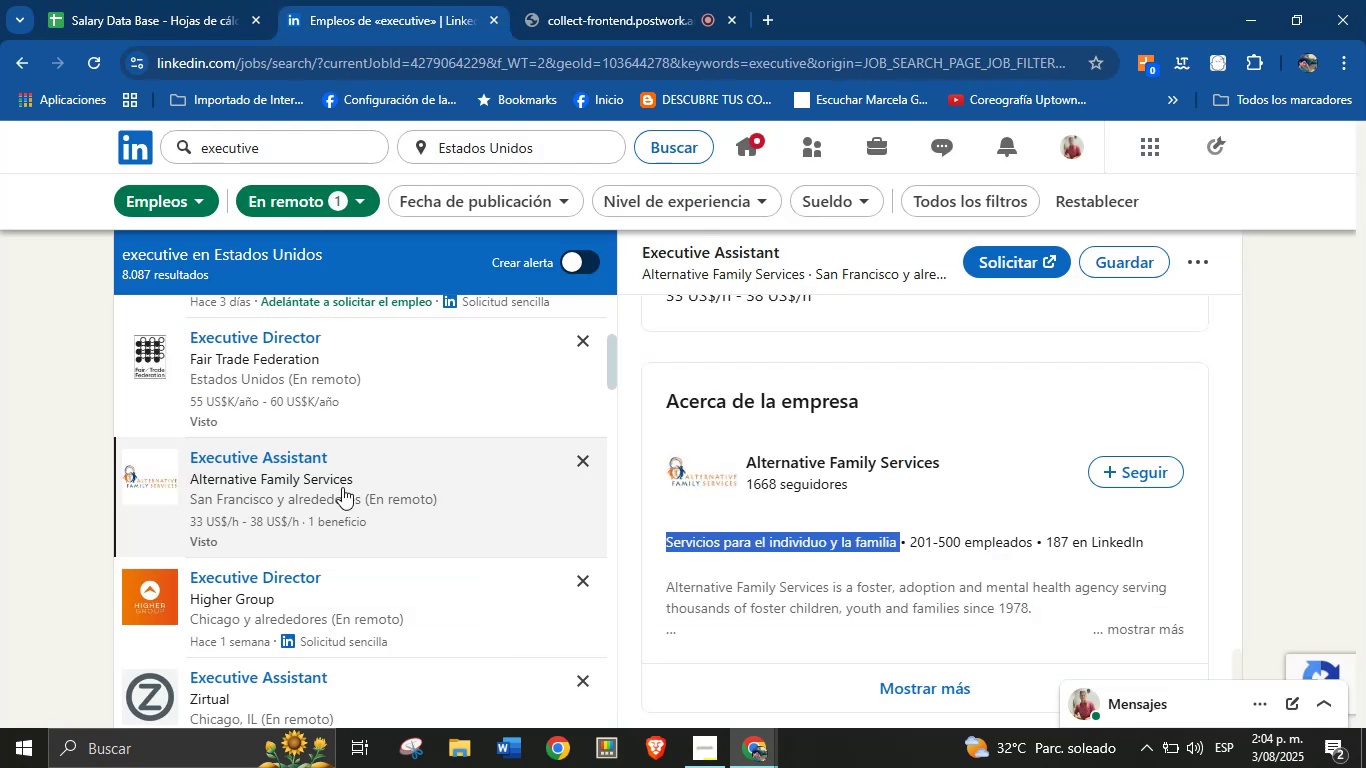 
scroll: coordinate [322, 522], scroll_direction: down, amount: 3.0
 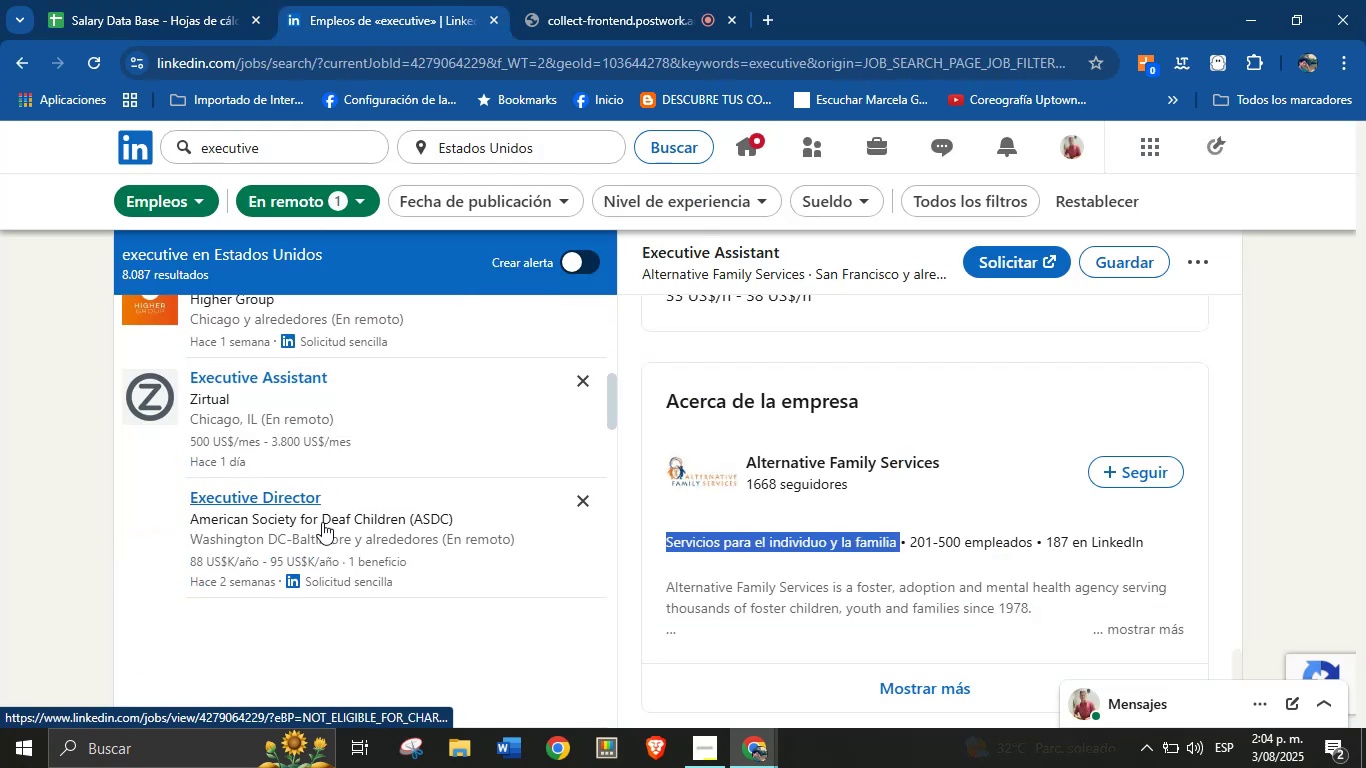 
scroll: coordinate [322, 522], scroll_direction: up, amount: 1.0
 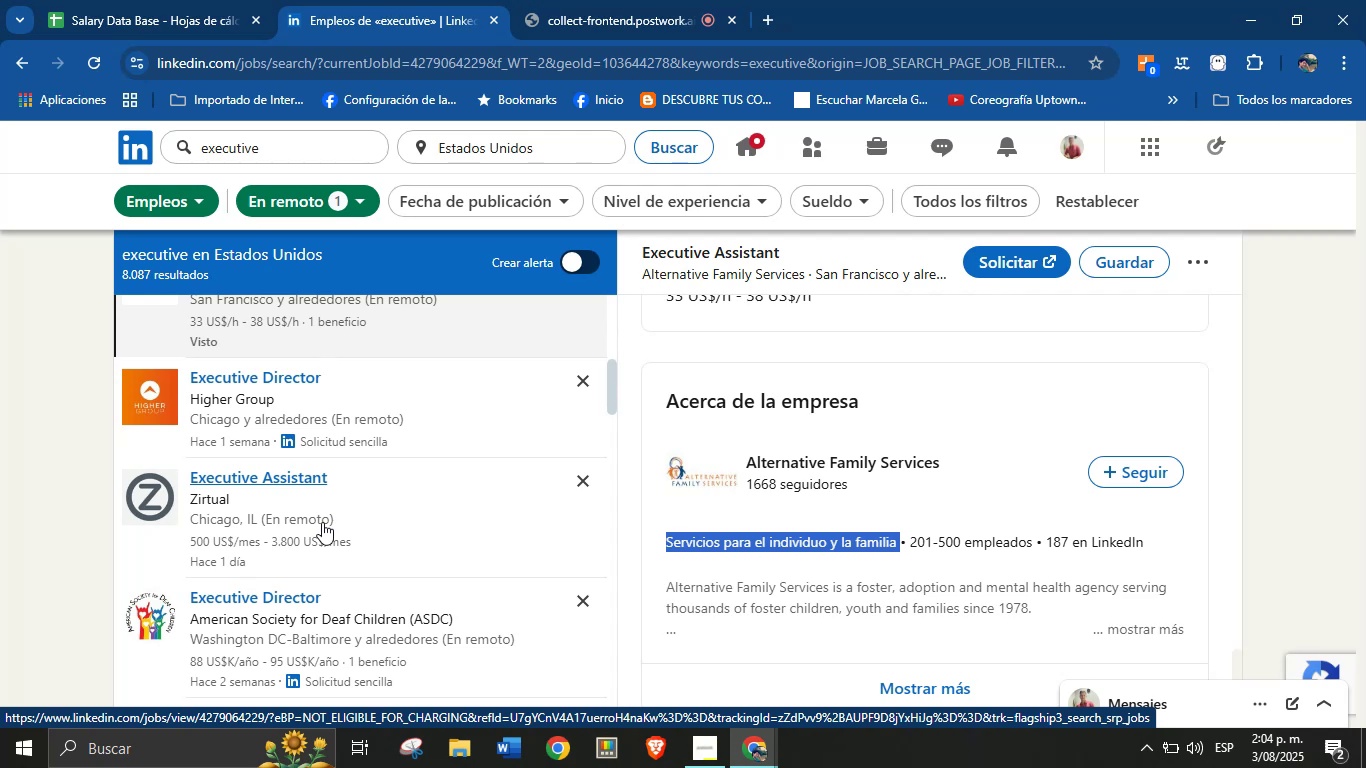 
scroll: coordinate [322, 522], scroll_direction: down, amount: 1.0
 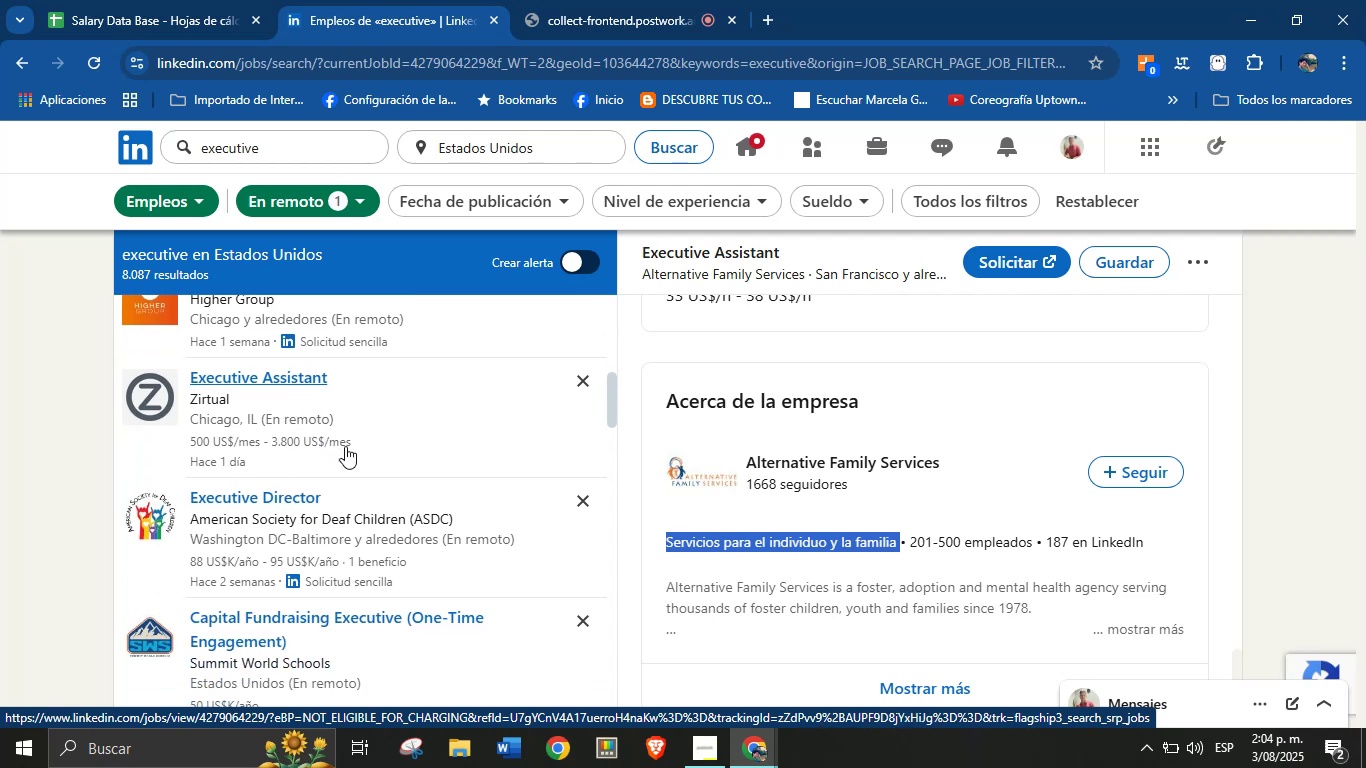 
wait(5.3)
 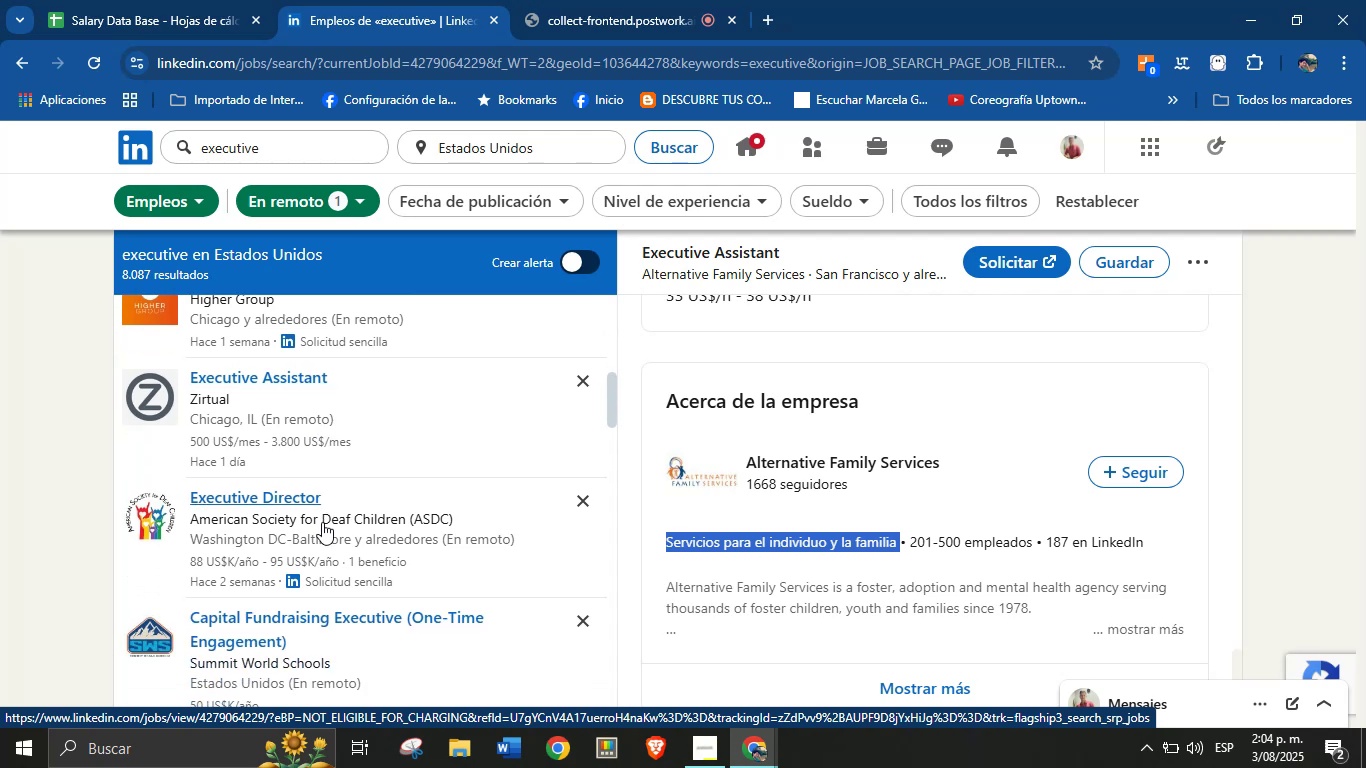 
scroll: coordinate [382, 500], scroll_direction: down, amount: 1.0
 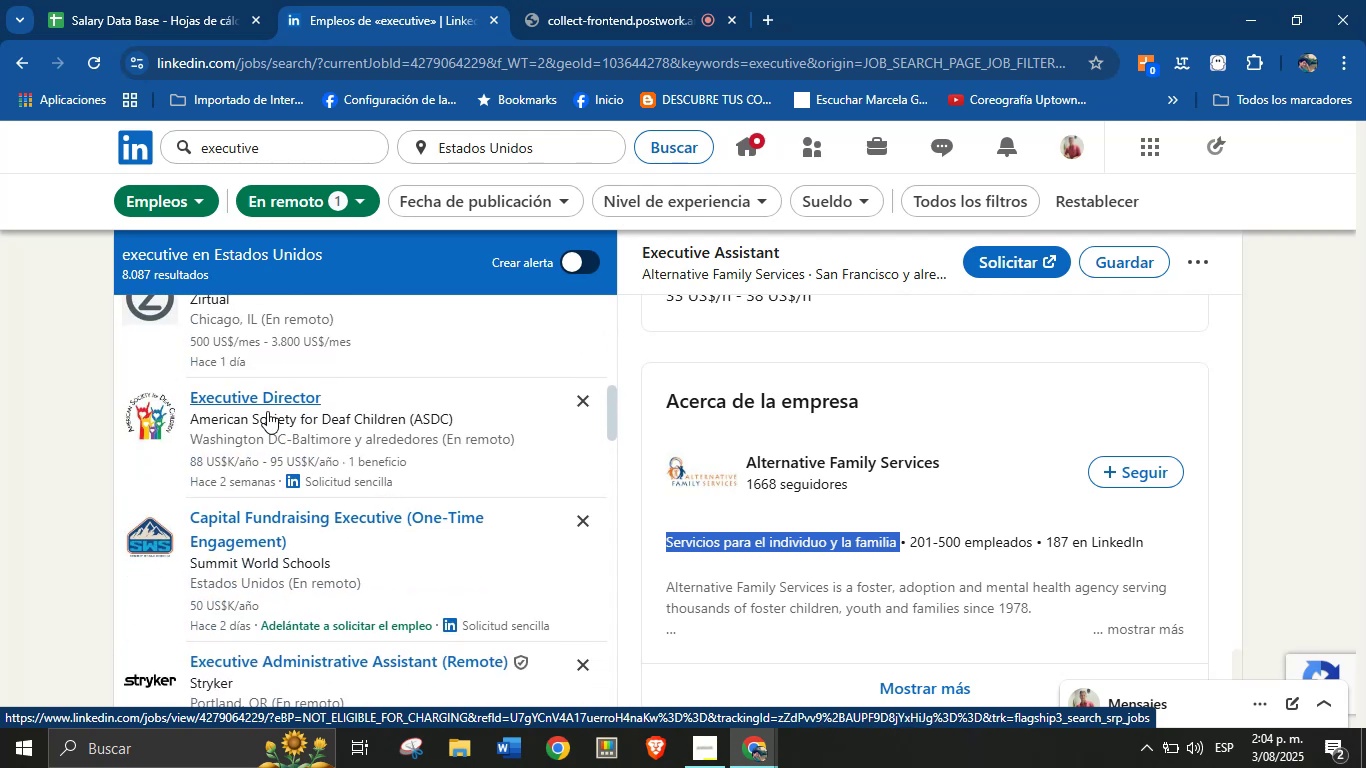 
left_click([267, 400])
 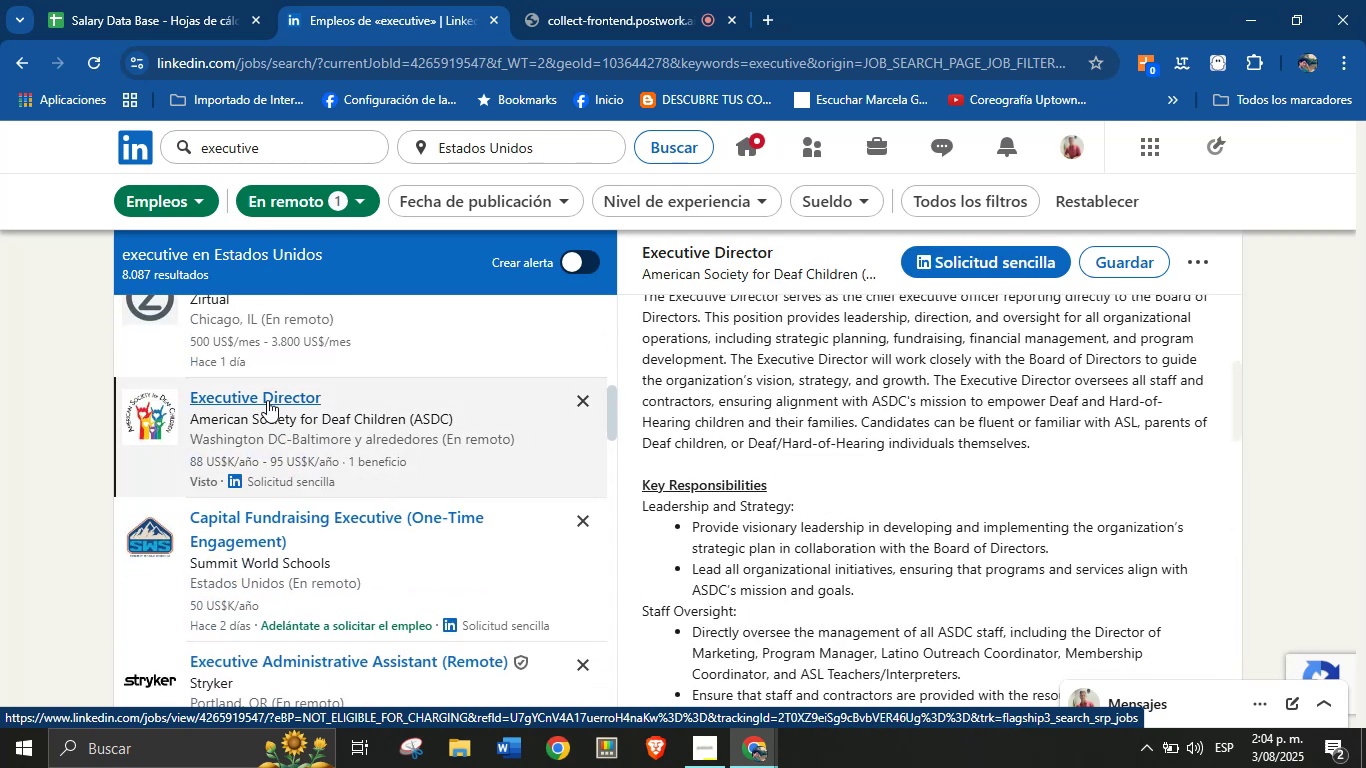 
scroll: coordinate [837, 413], scroll_direction: up, amount: 4.0
 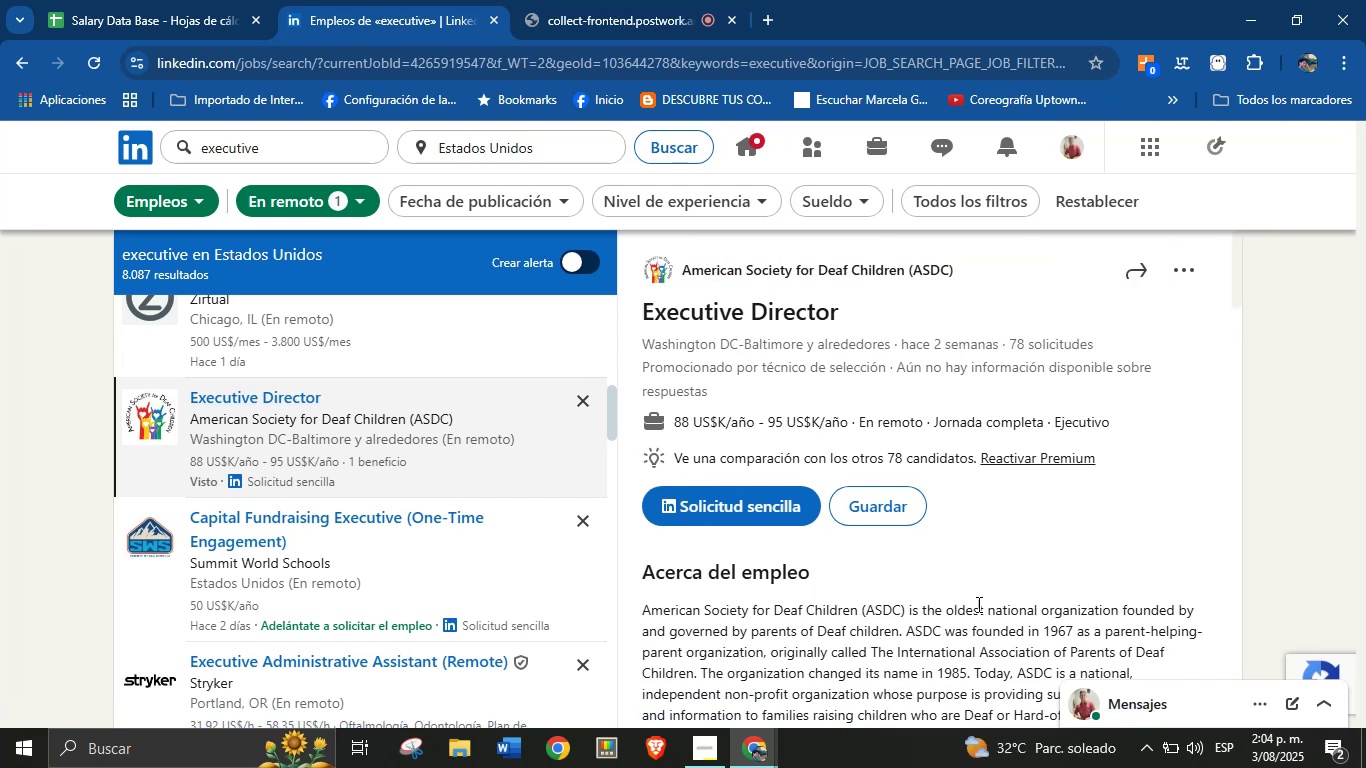 
left_click_drag(start_coordinate=[858, 312], to_coordinate=[637, 310])
 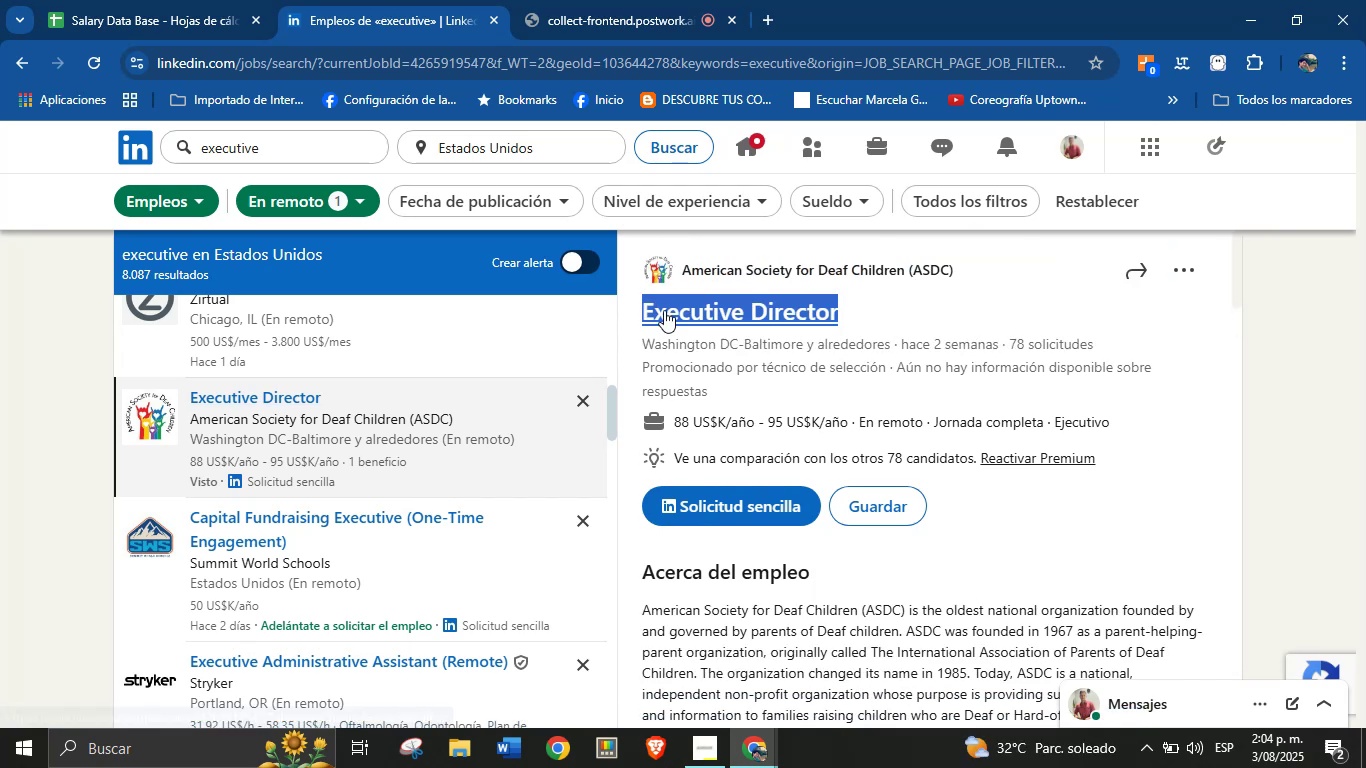 
key(Control+C)
 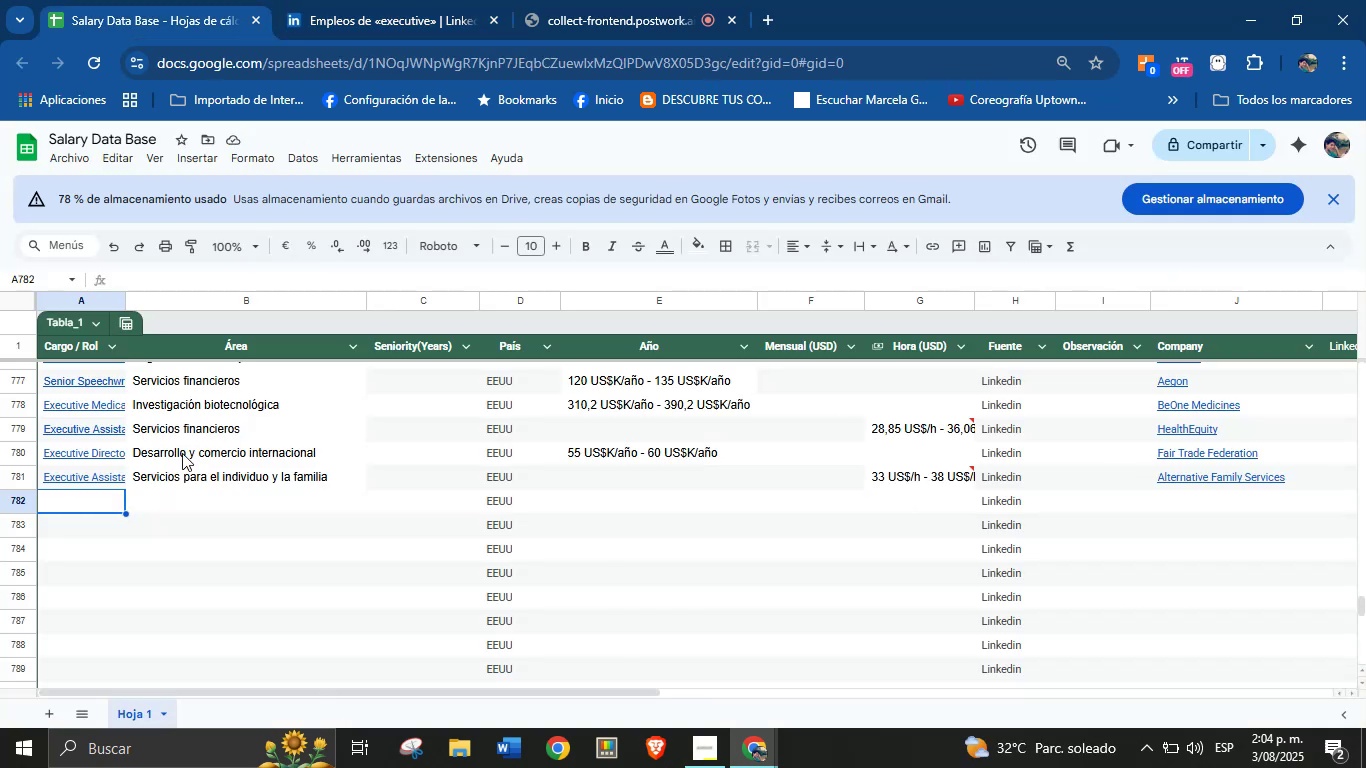 
key(Control+V)
 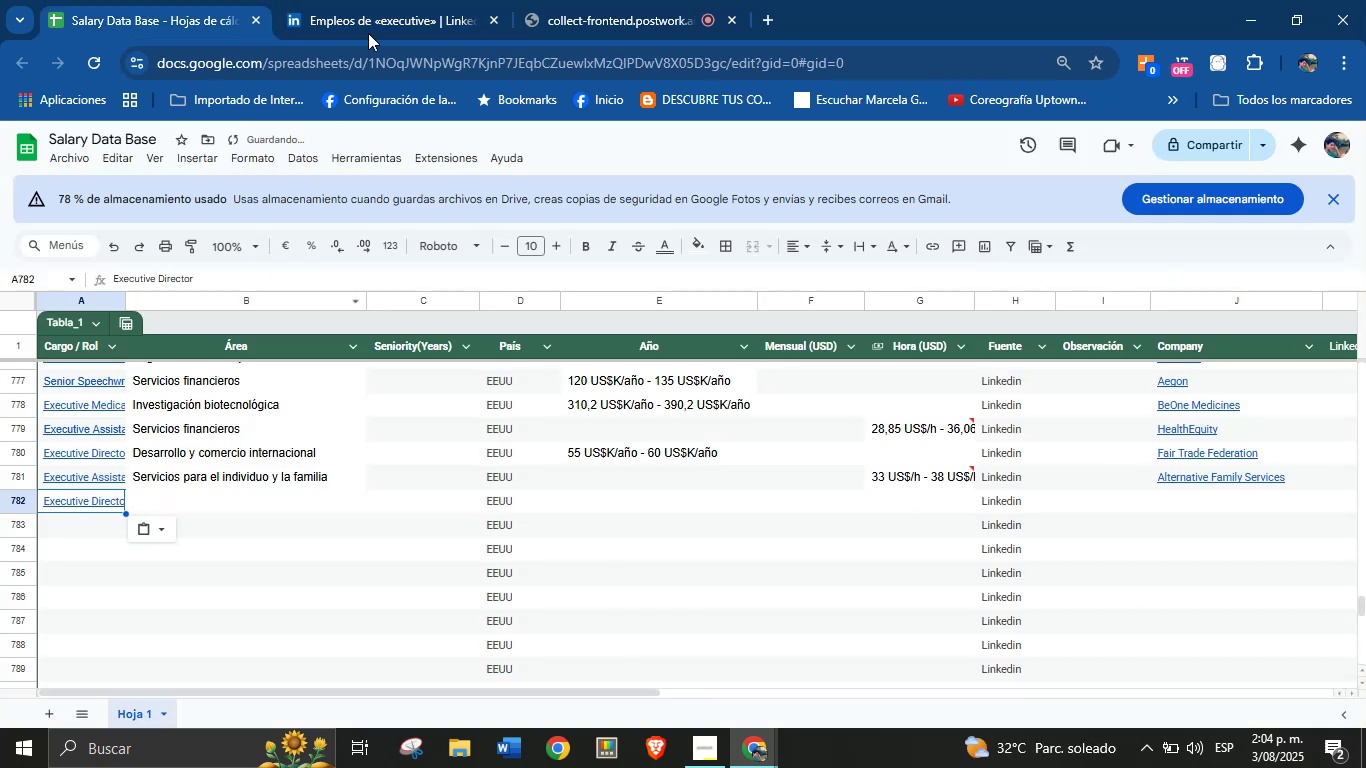 
left_click([404, 0])
 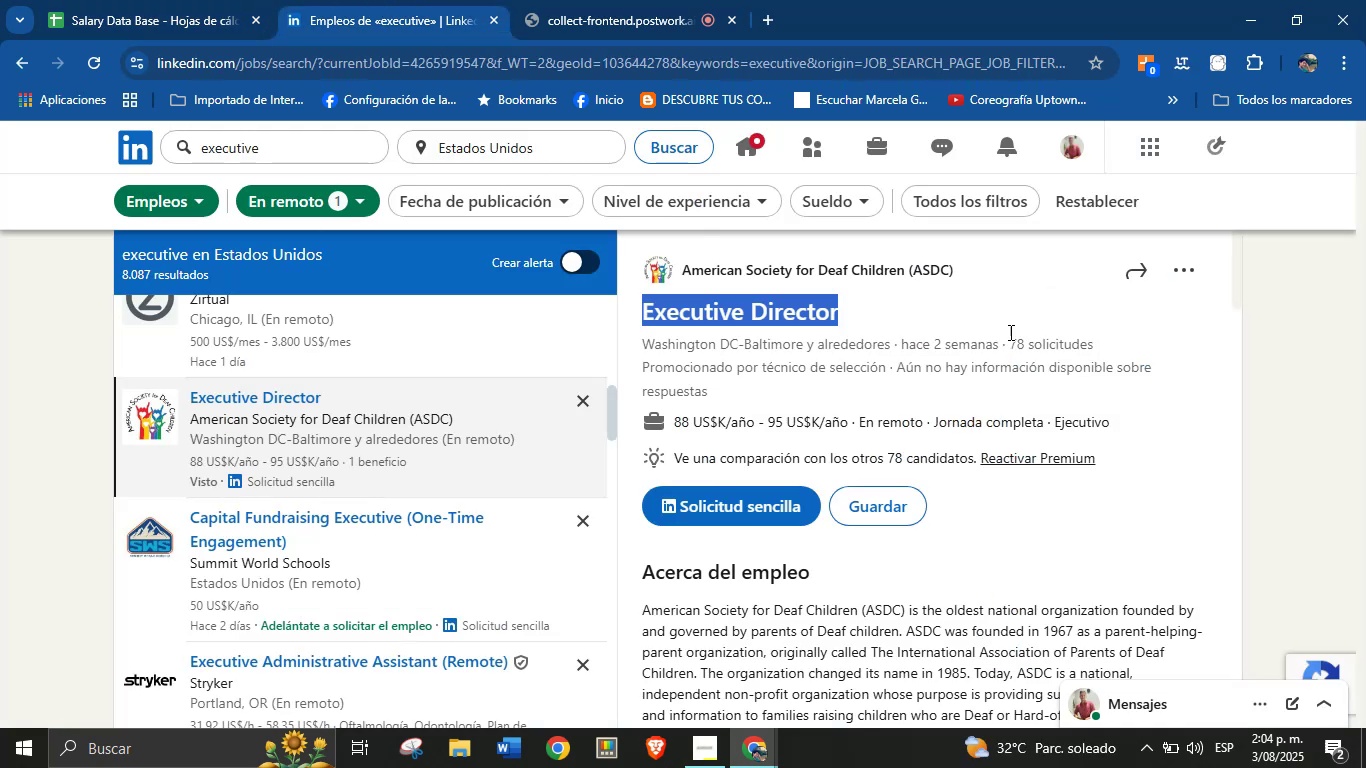 
left_click_drag(start_coordinate=[976, 261], to_coordinate=[686, 256])
 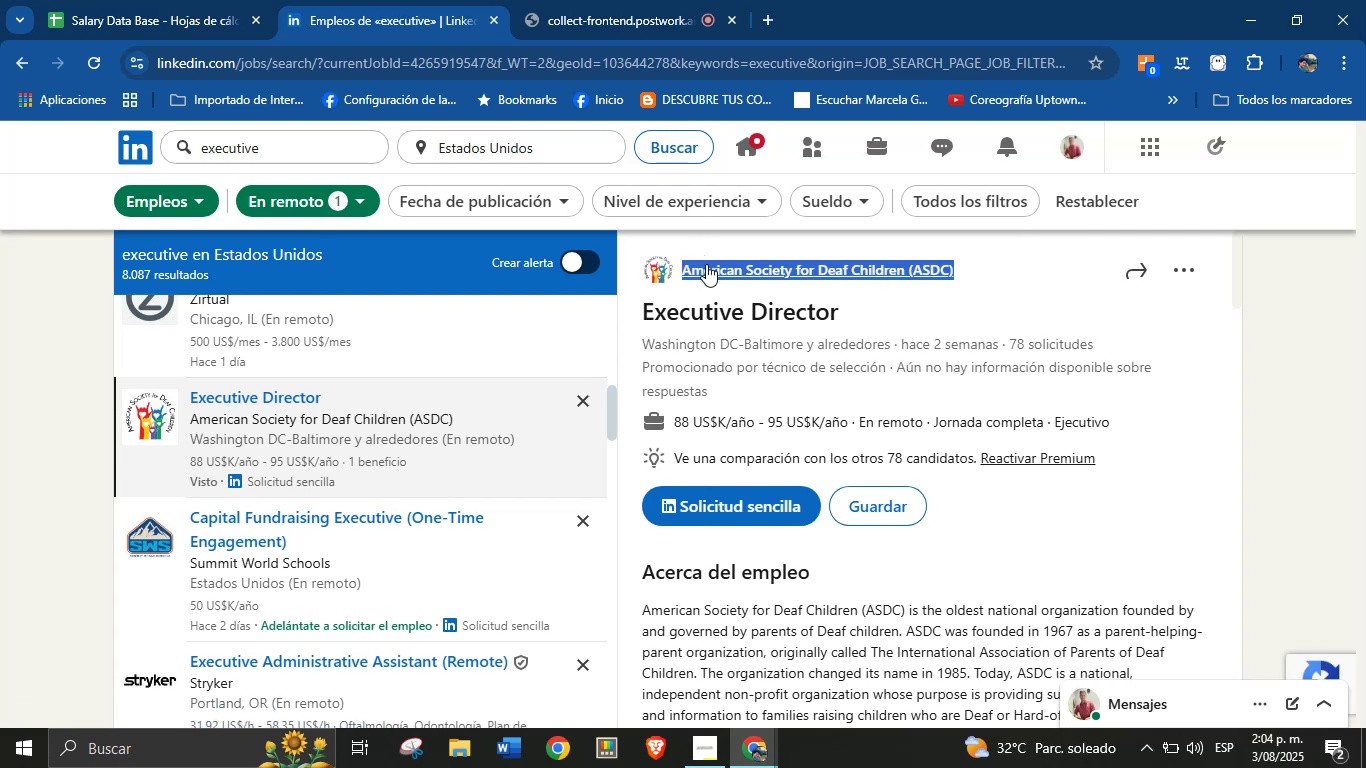 
hold_key(key=ControlLeft, duration=1.66)
 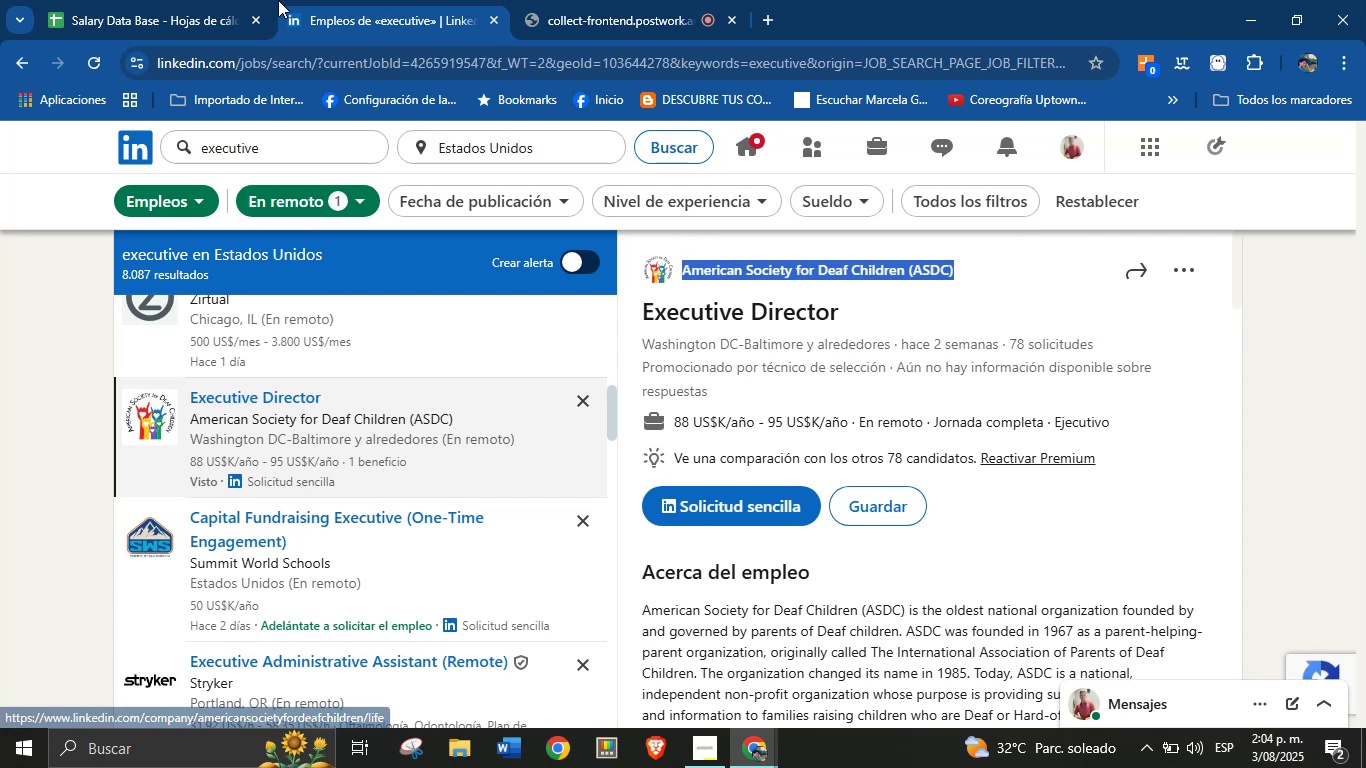 
hold_key(key=V, duration=0.35)
 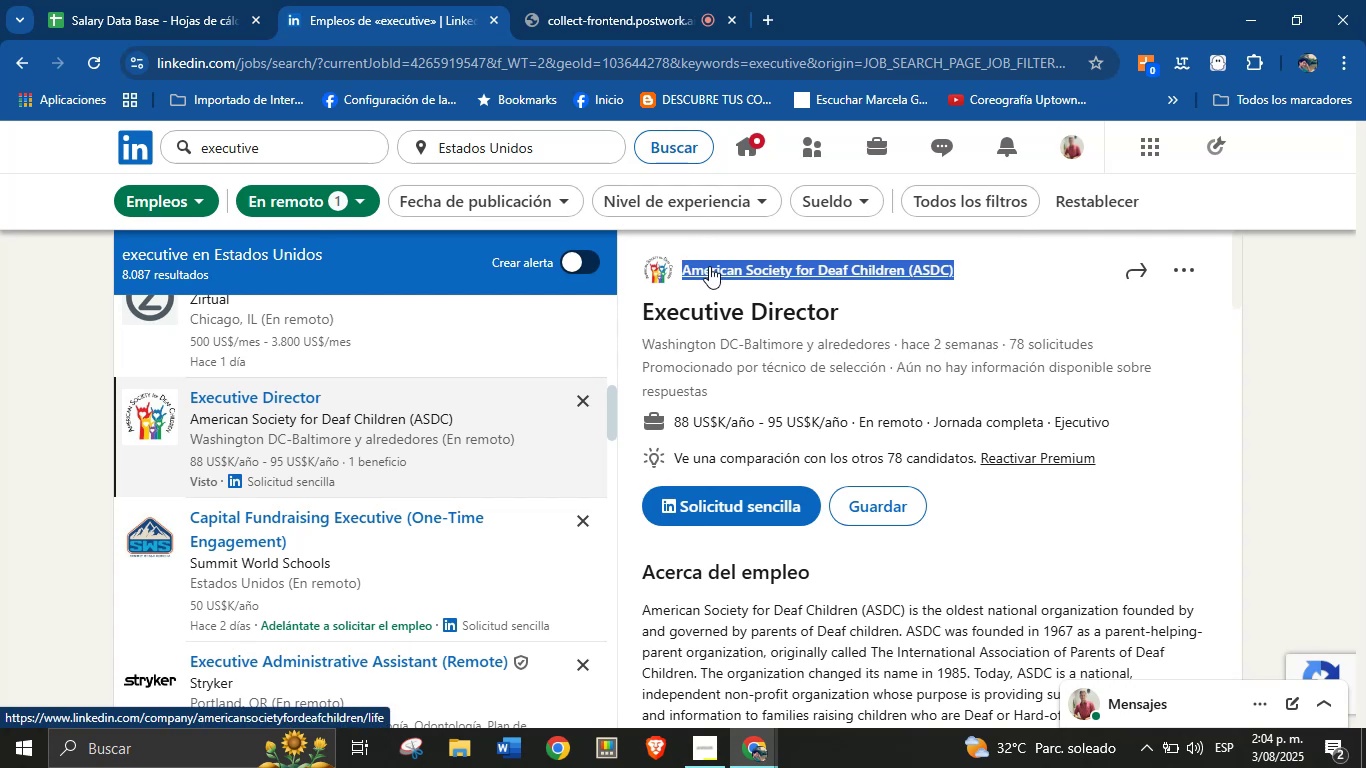 
hold_key(key=C, duration=0.61)
 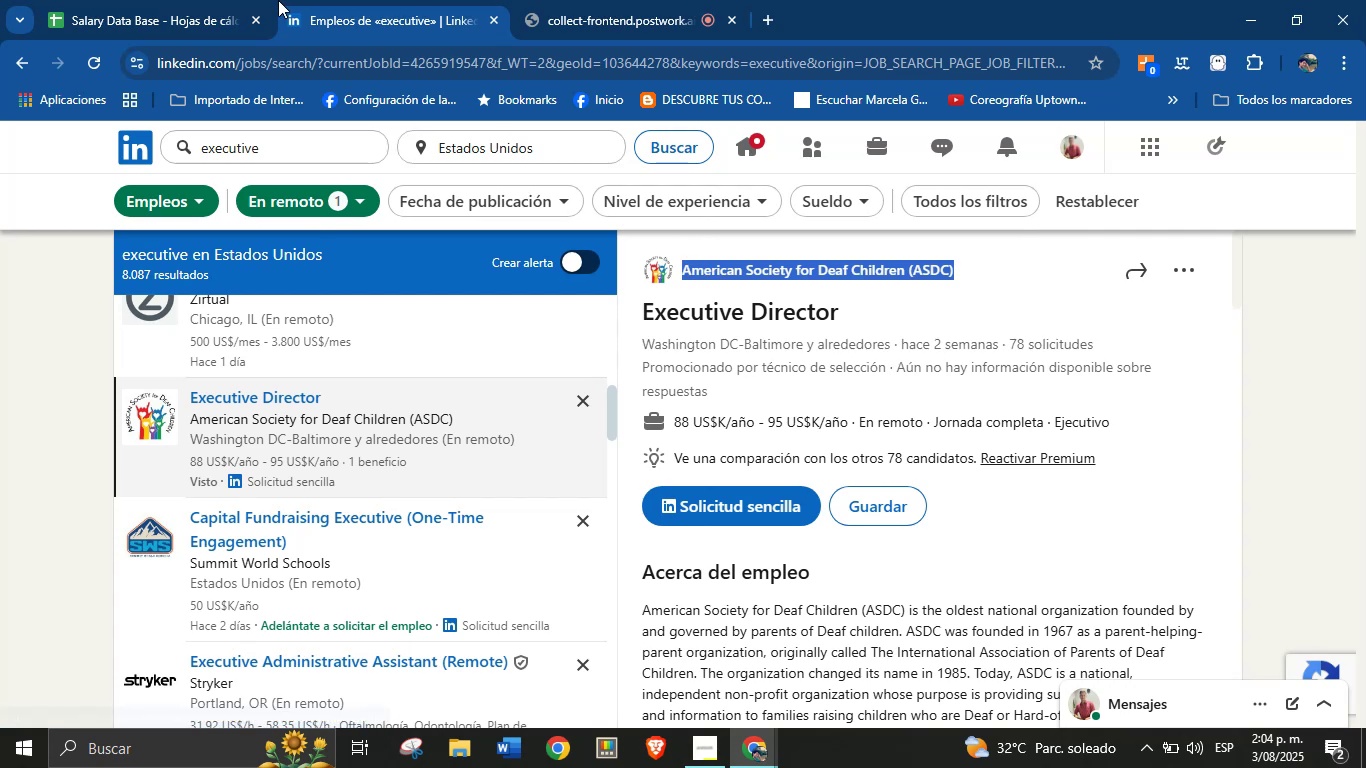 
double_click([215, 0])
 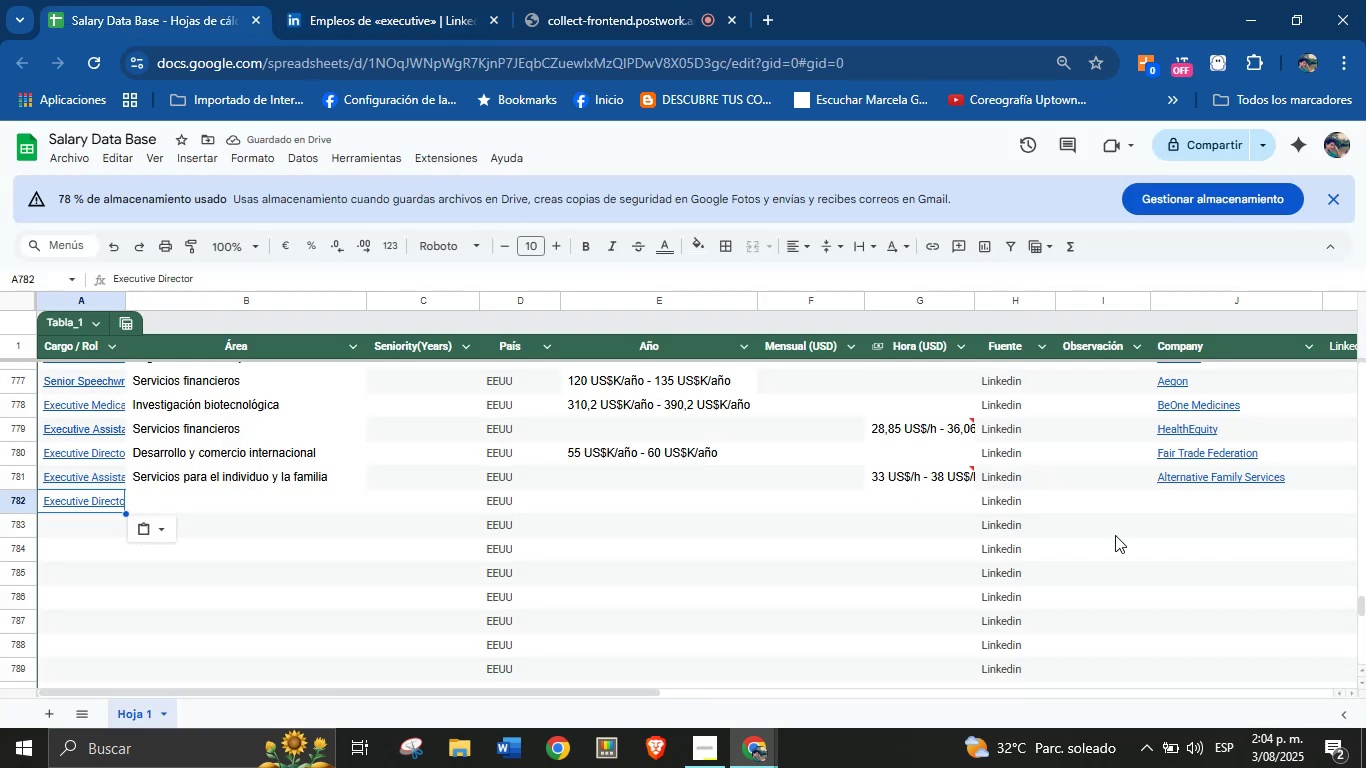 
left_click([1184, 510])
 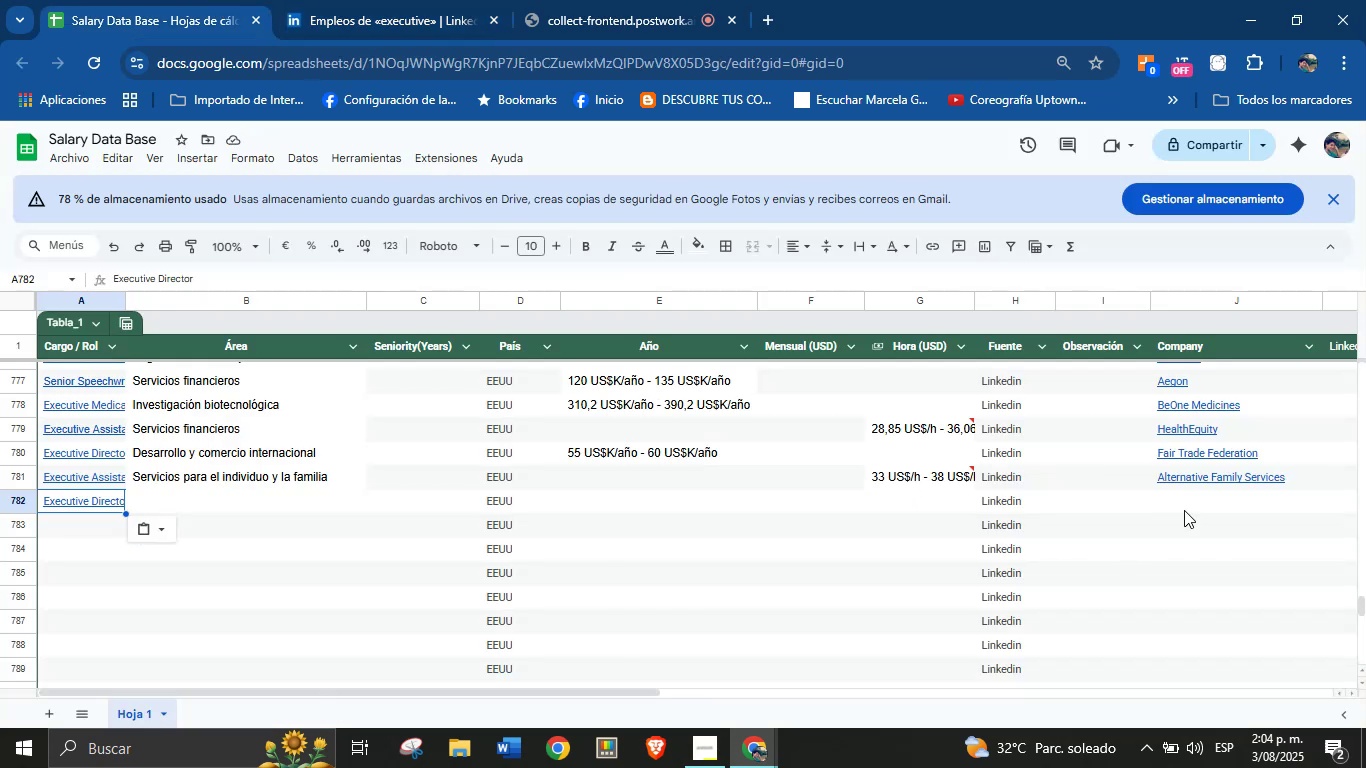 
key(Control+V)
 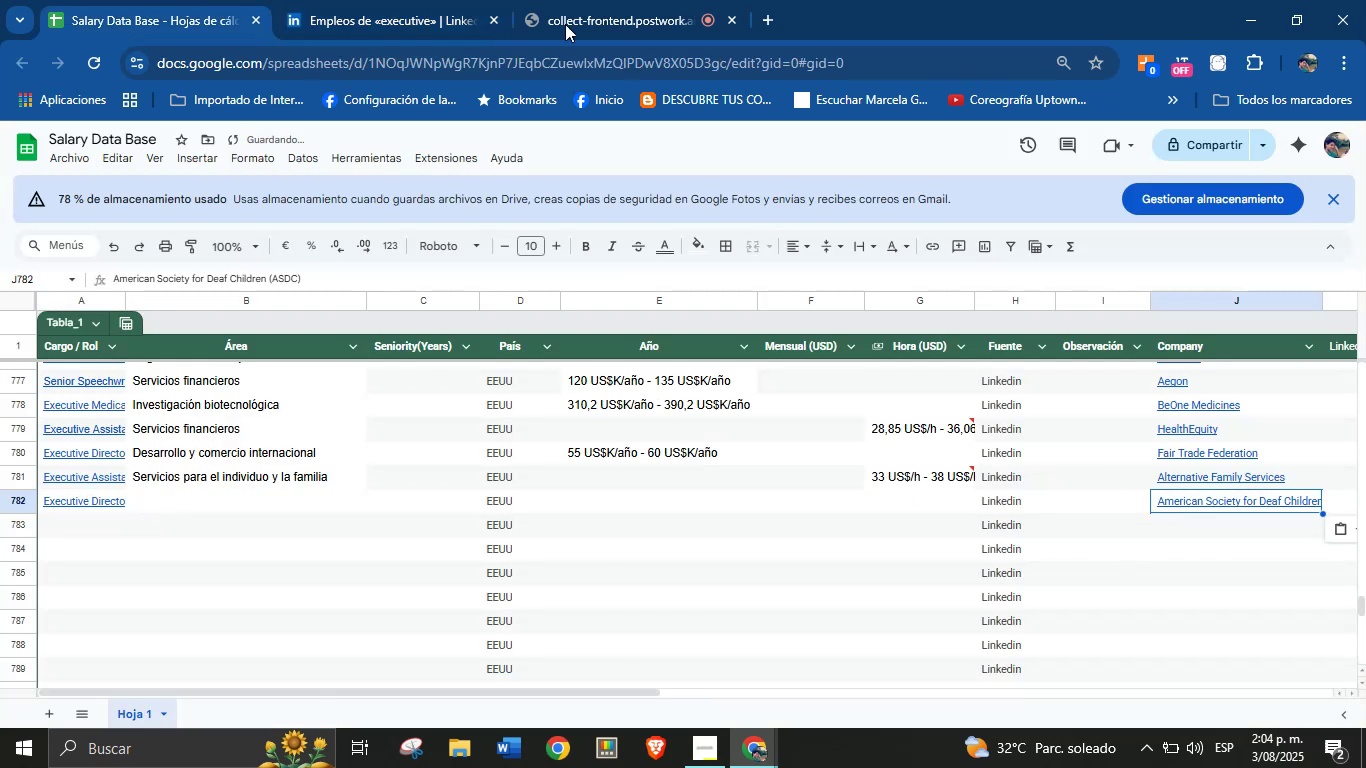 
left_click([420, 0])
 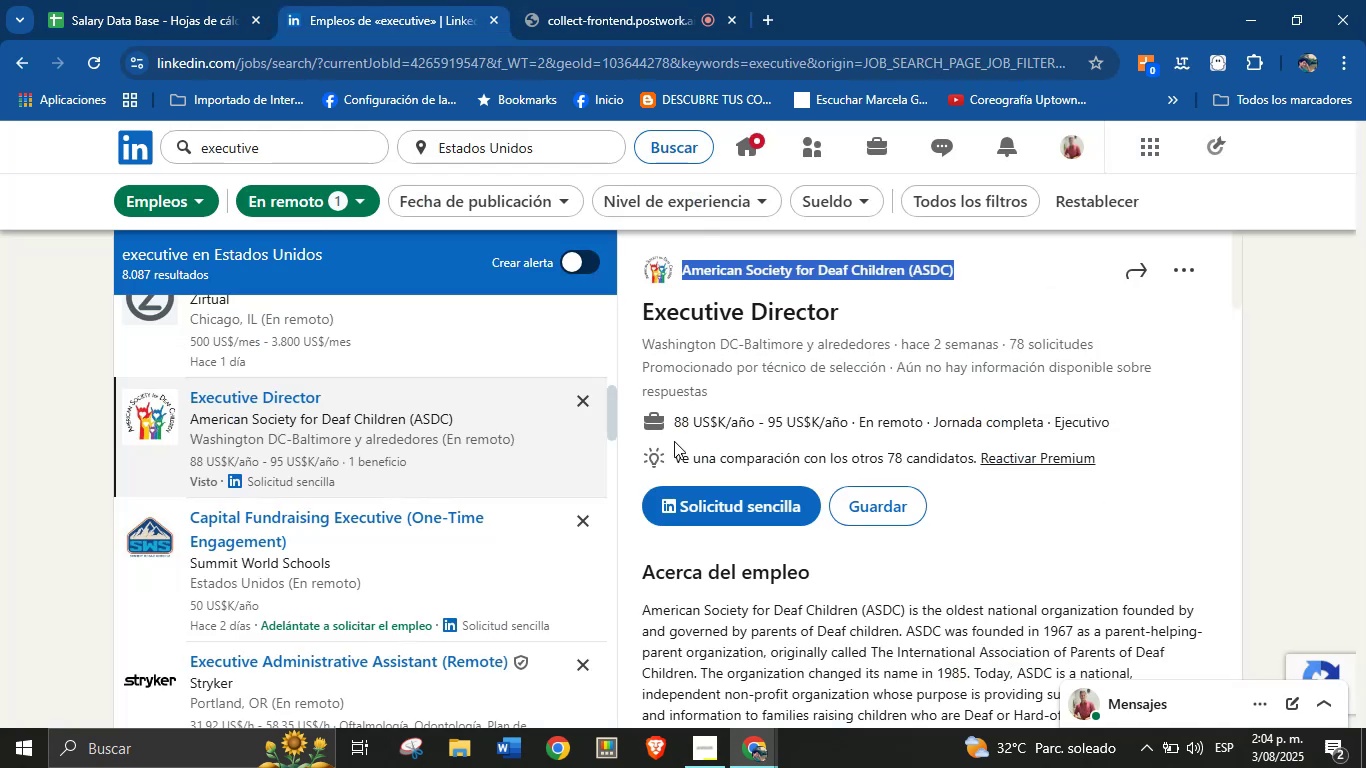 
left_click_drag(start_coordinate=[674, 423], to_coordinate=[854, 430])
 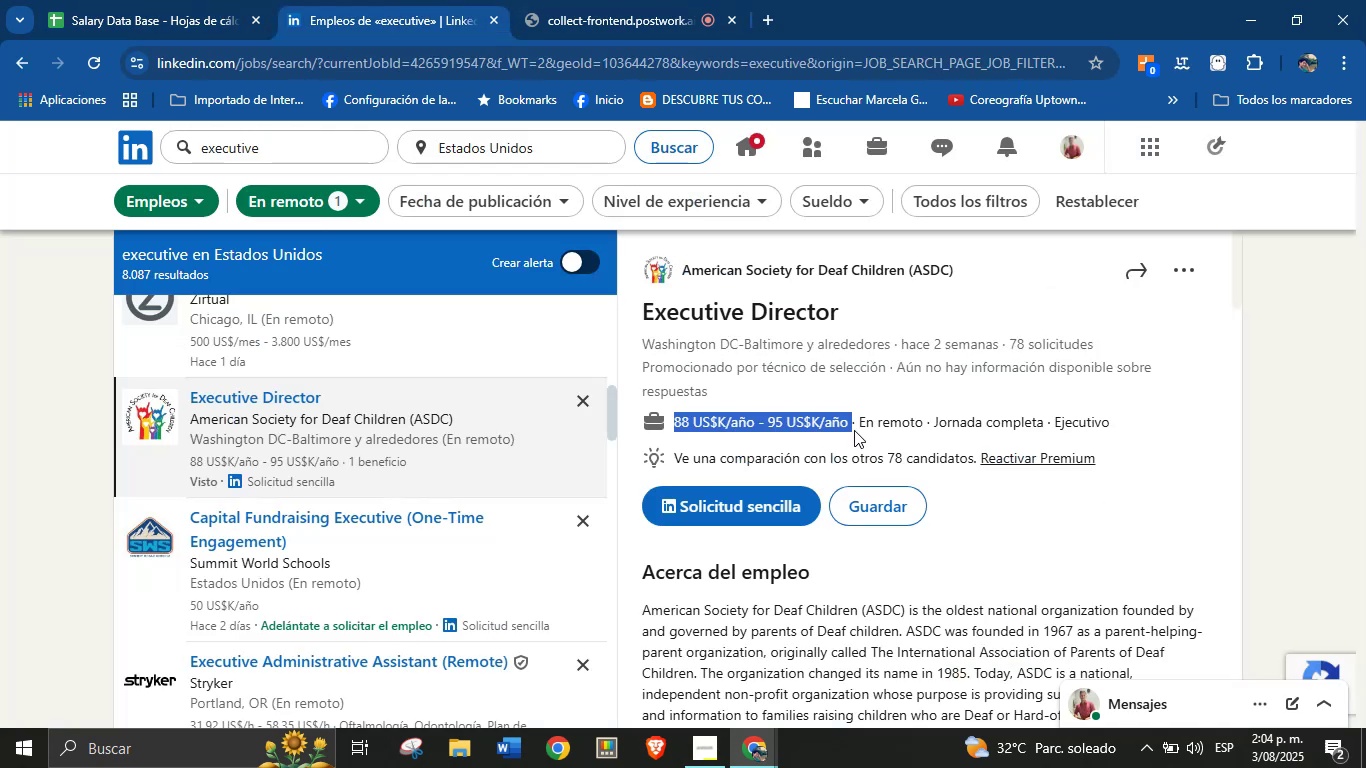 
key(Control+C)
 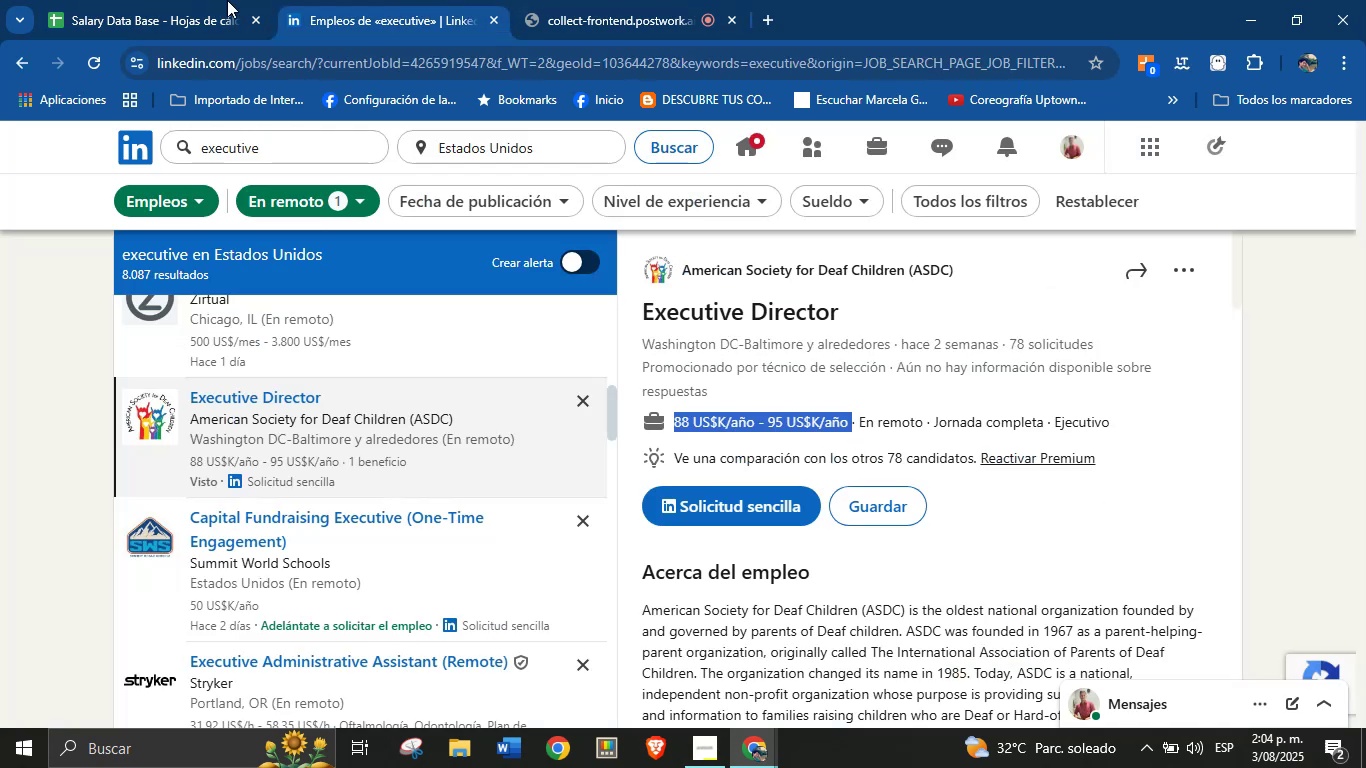 
left_click([205, 0])
 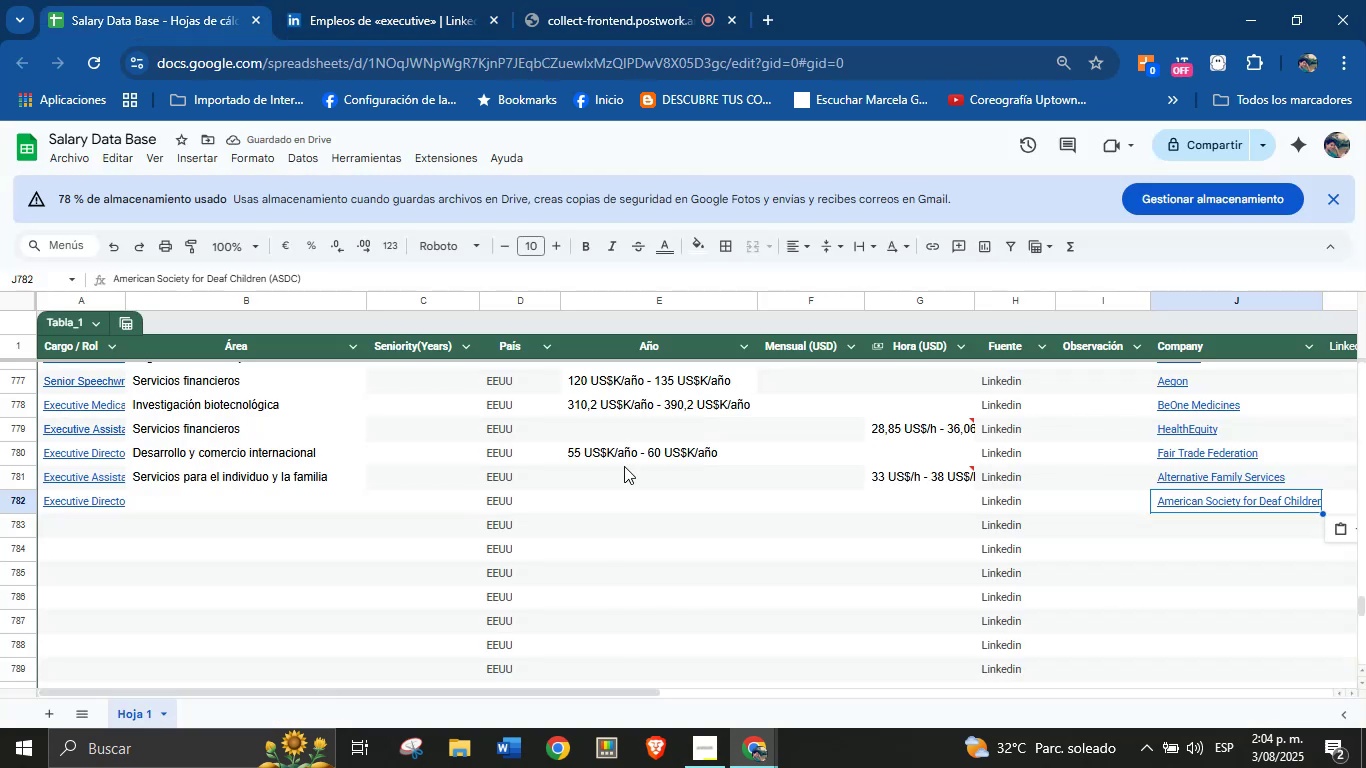 
left_click([625, 475])
 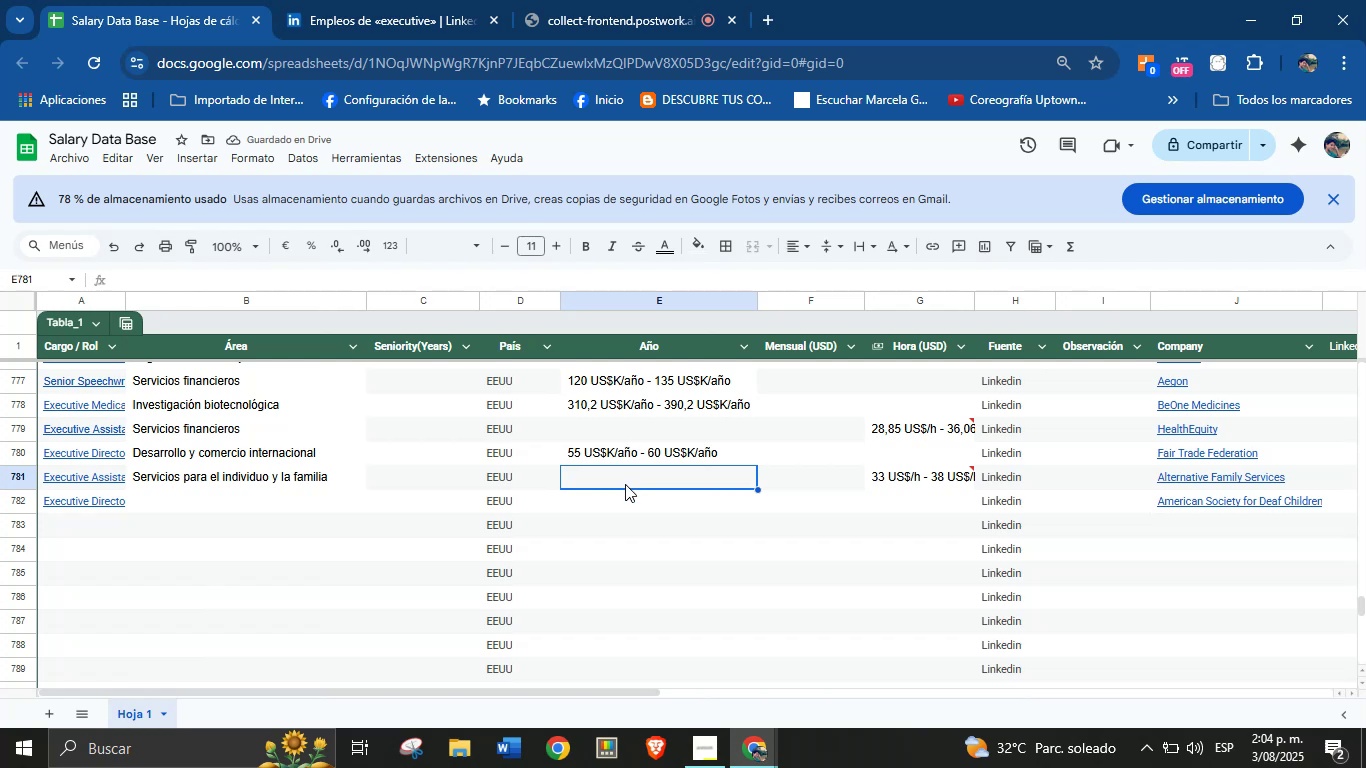 
left_click([625, 502])
 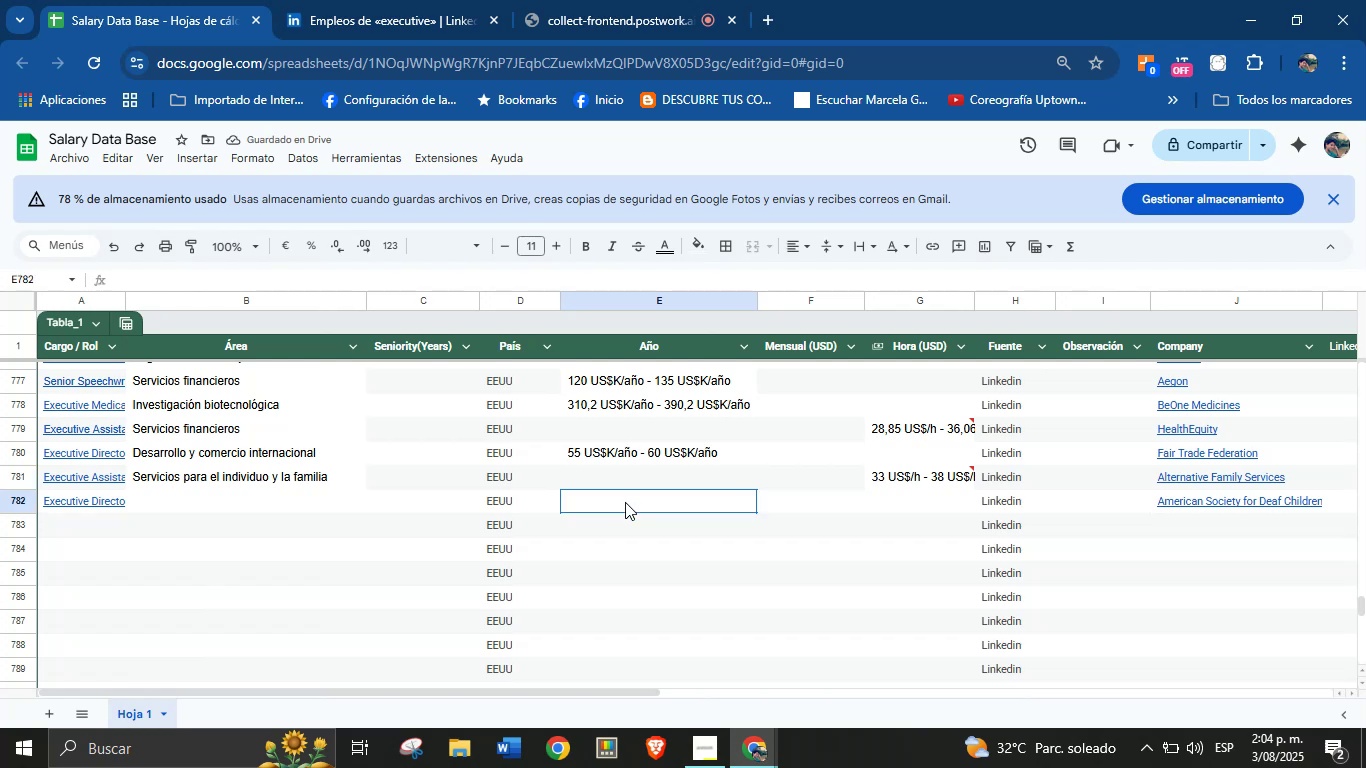 
key(Control+V)
 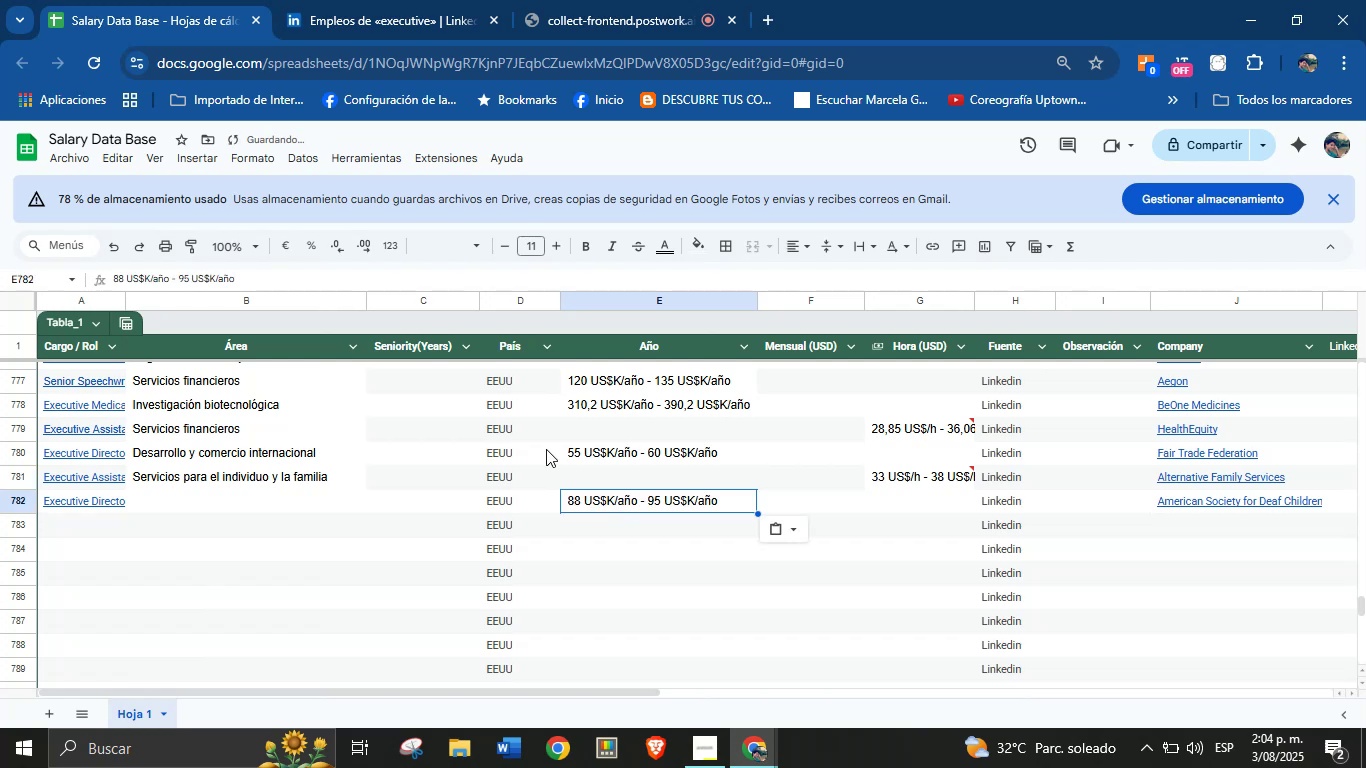 
left_click([437, 0])
 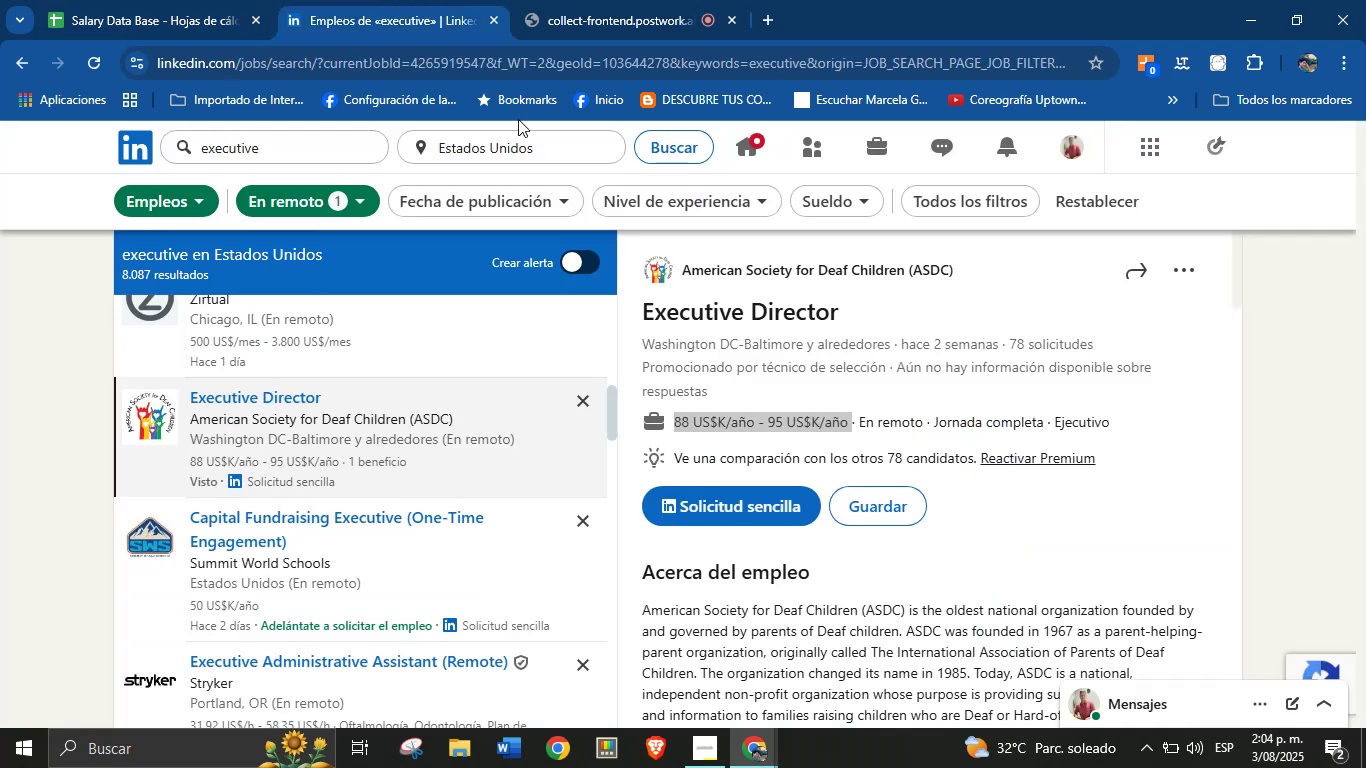 
scroll: coordinate [930, 427], scroll_direction: down, amount: 26.0
 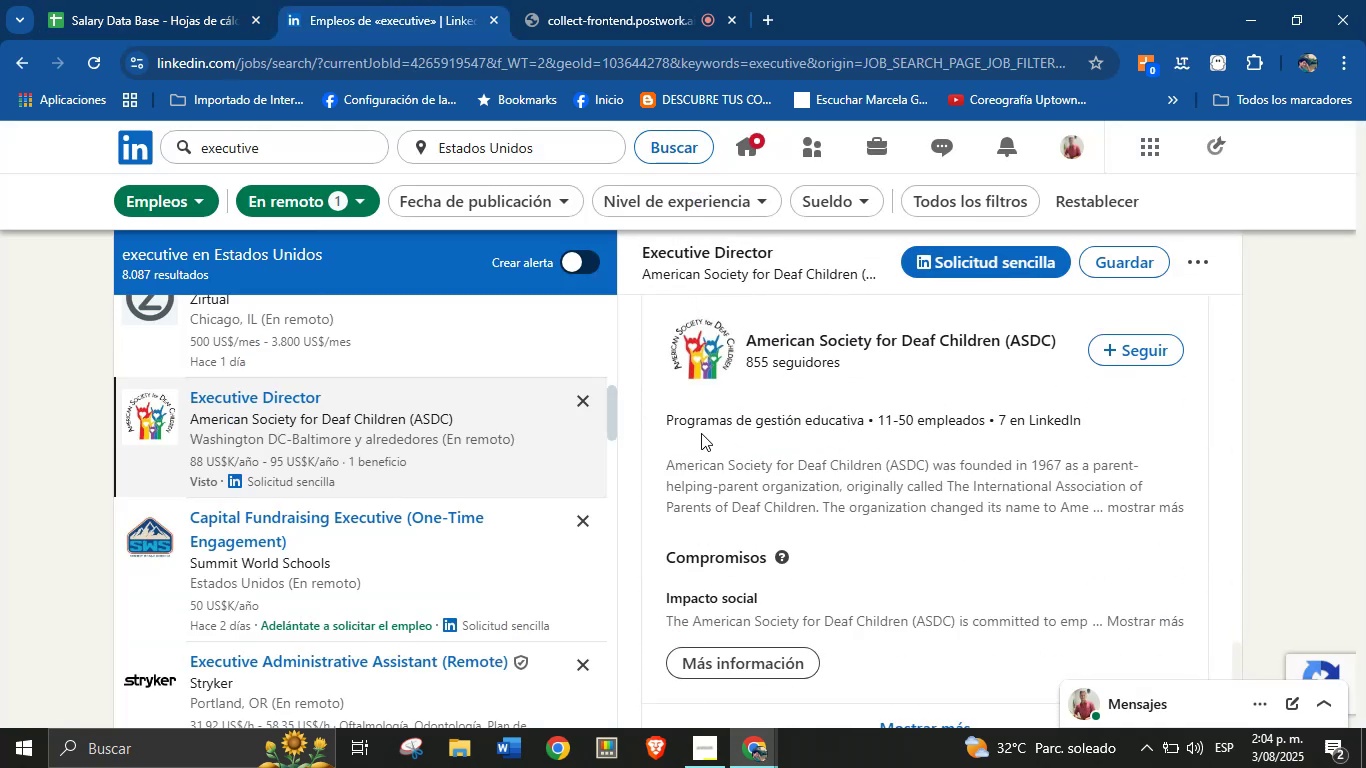 
left_click_drag(start_coordinate=[649, 419], to_coordinate=[871, 422])
 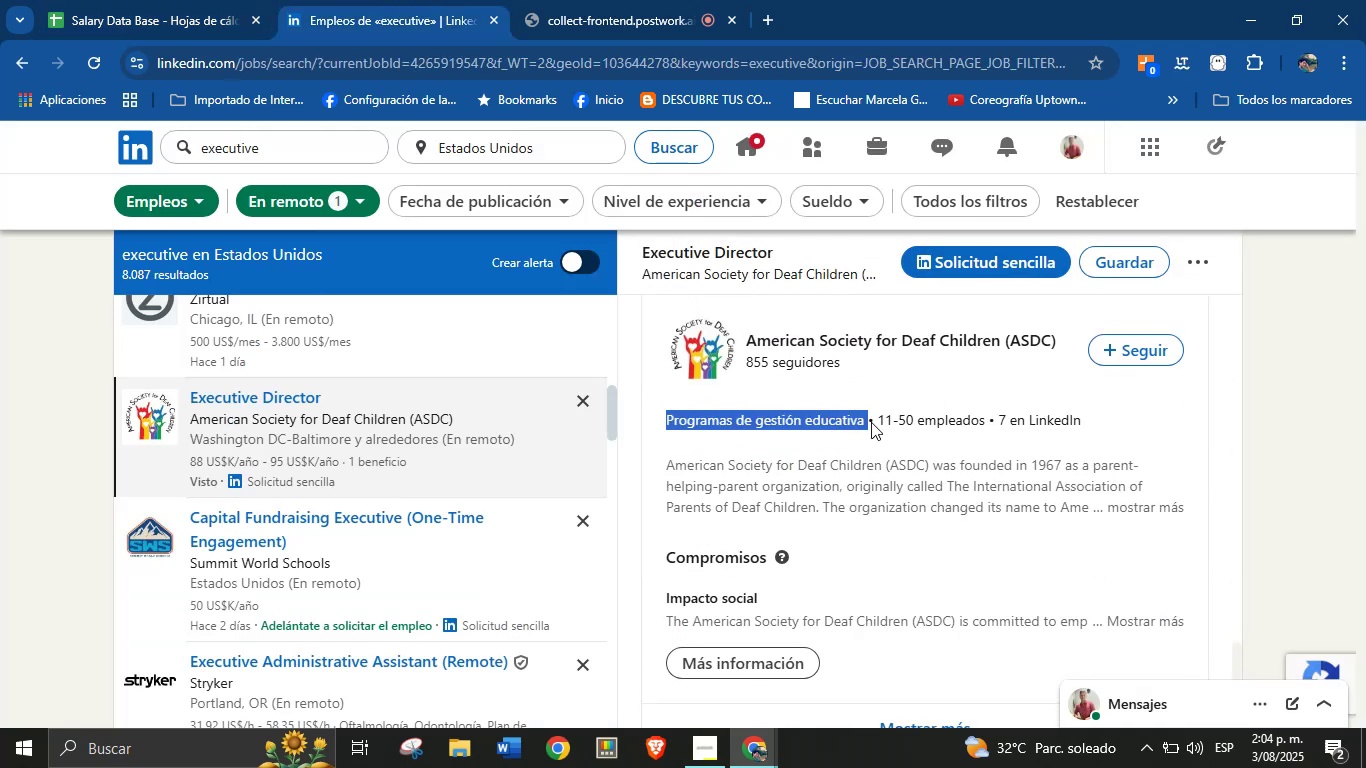 
key(Control+C)
 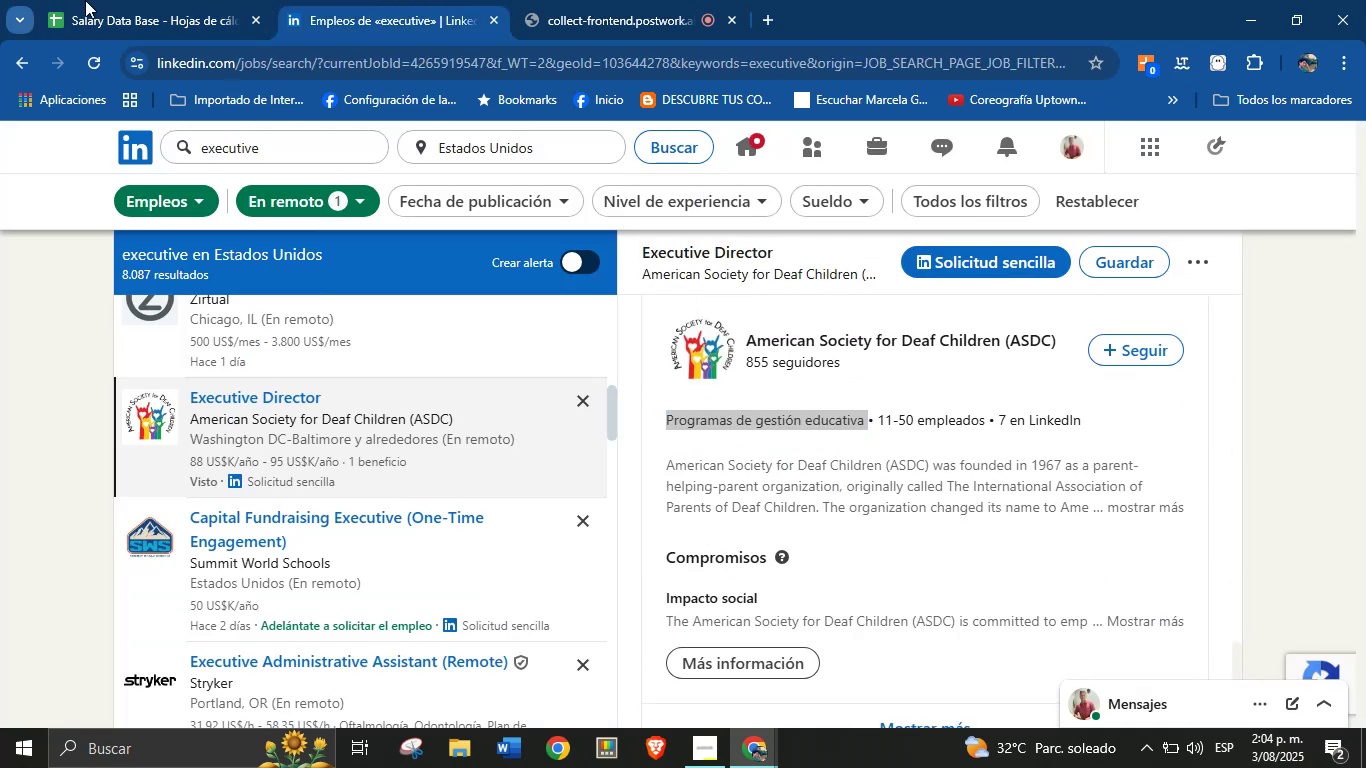 
double_click([157, 0])
 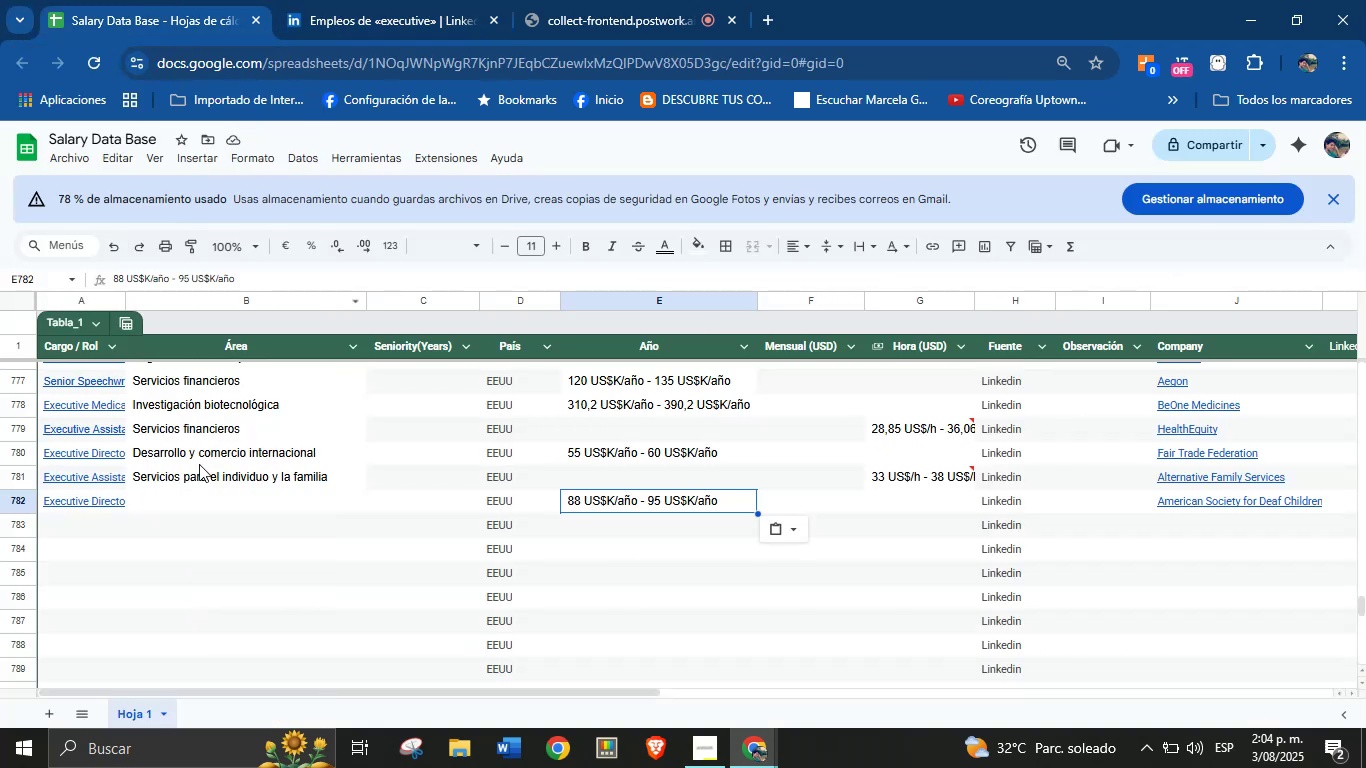 
left_click([204, 499])
 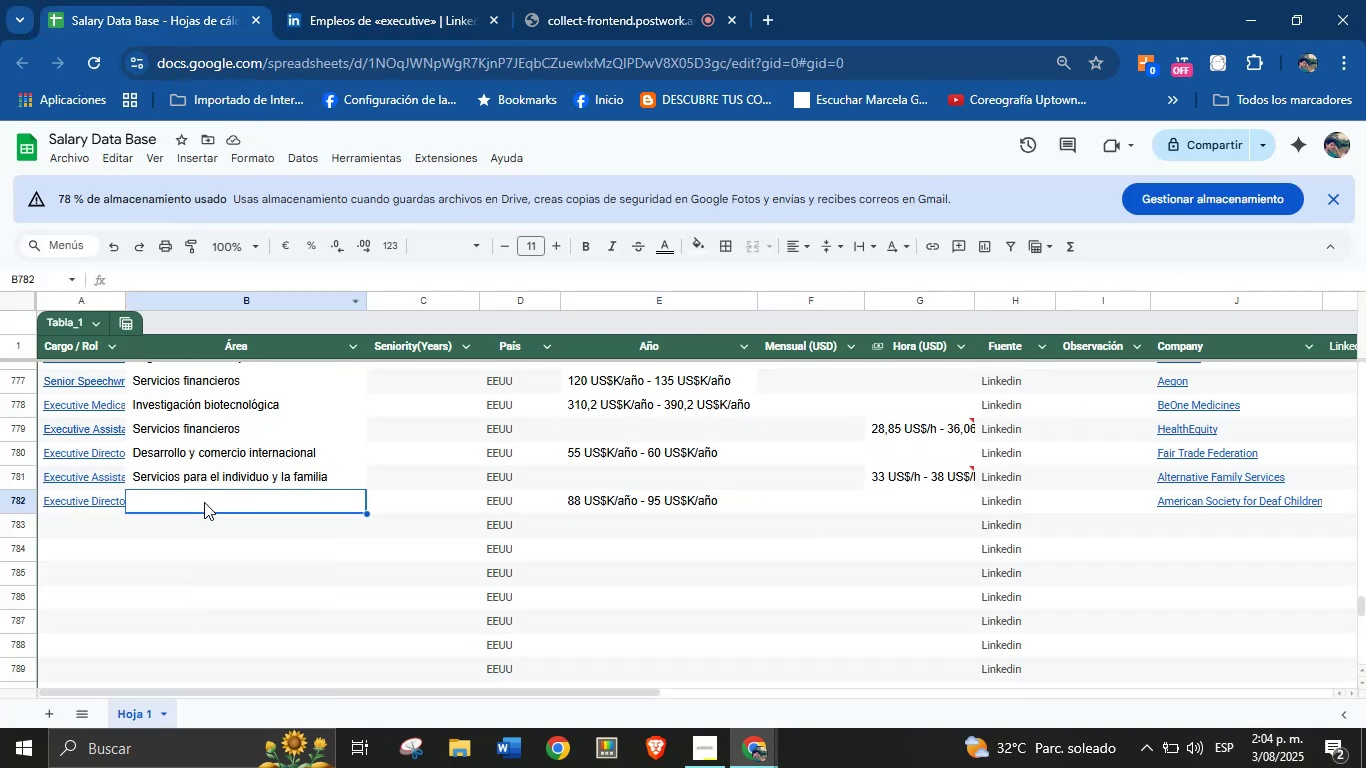 
key(Control+V)
 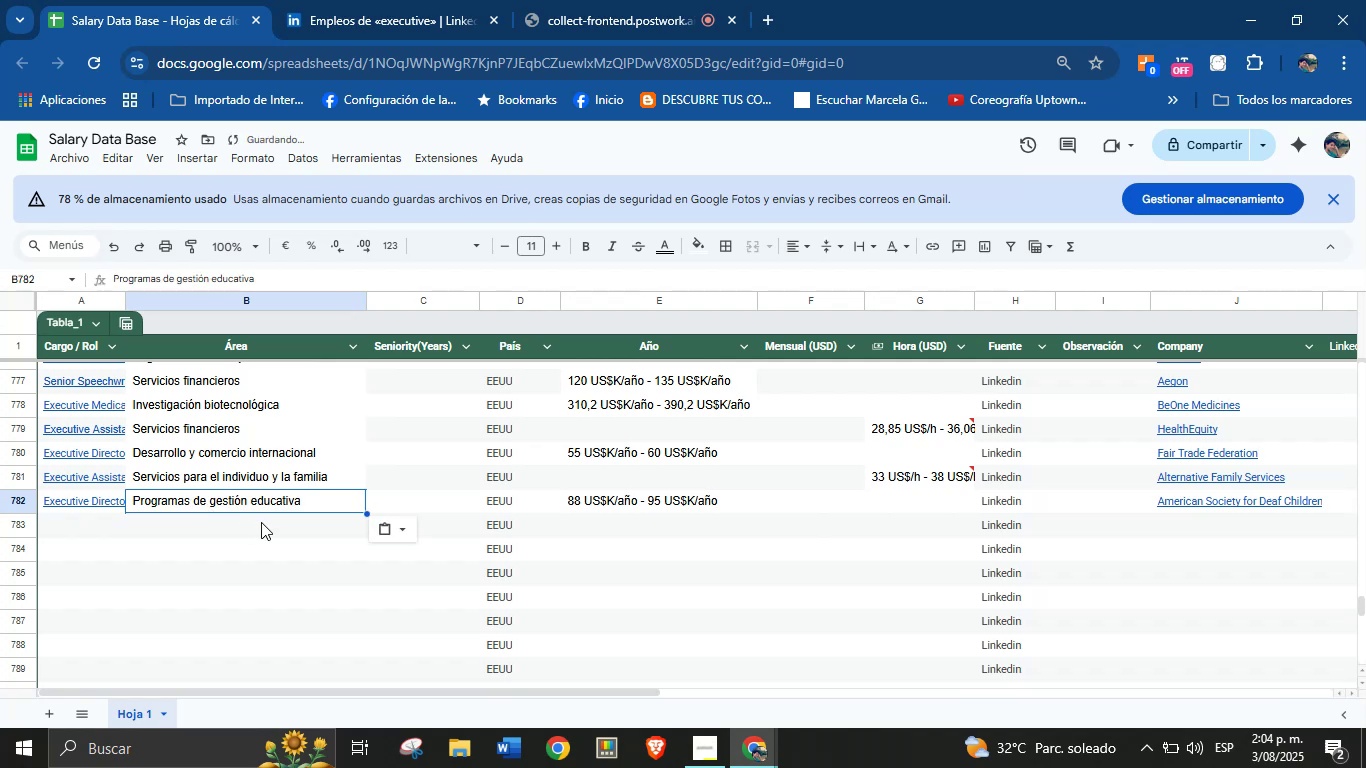 
scroll: coordinate [265, 522], scroll_direction: up, amount: 1.0
 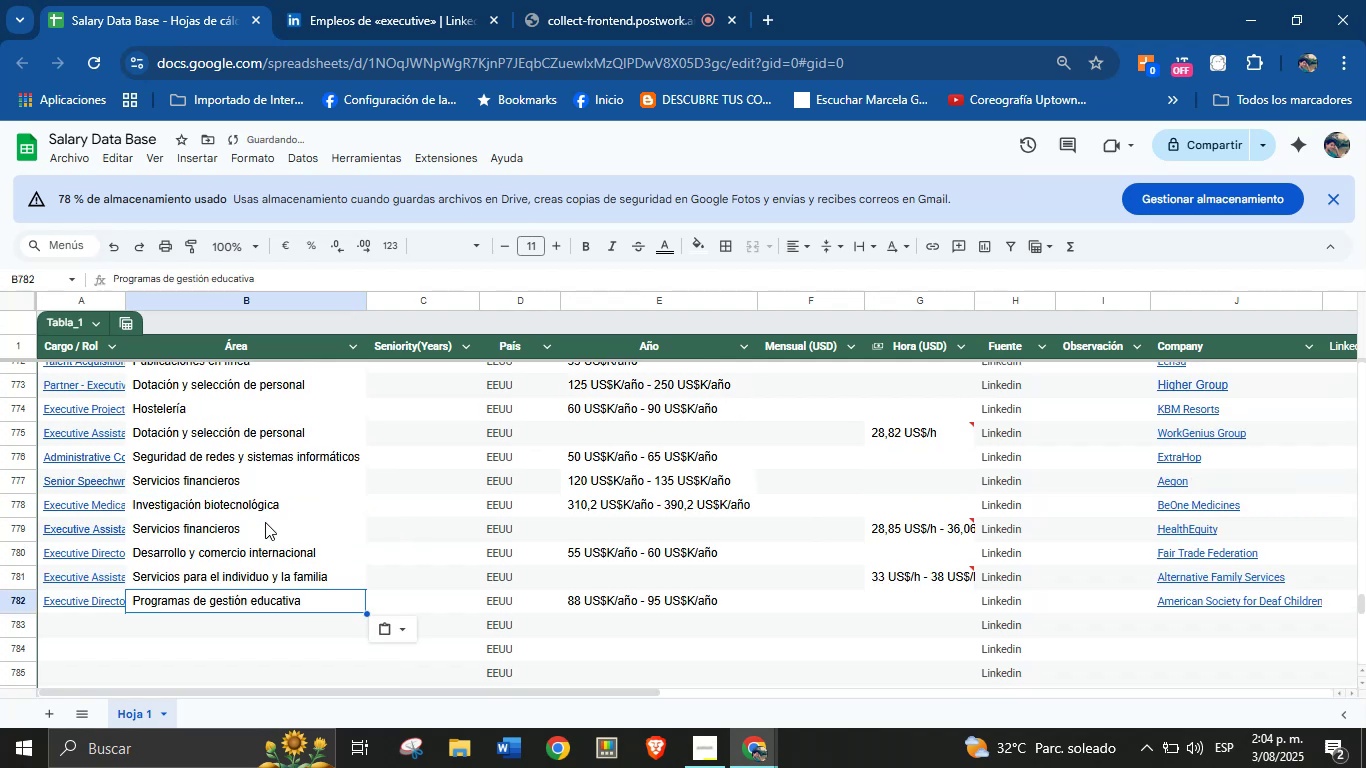 
scroll: coordinate [265, 522], scroll_direction: down, amount: 1.0
 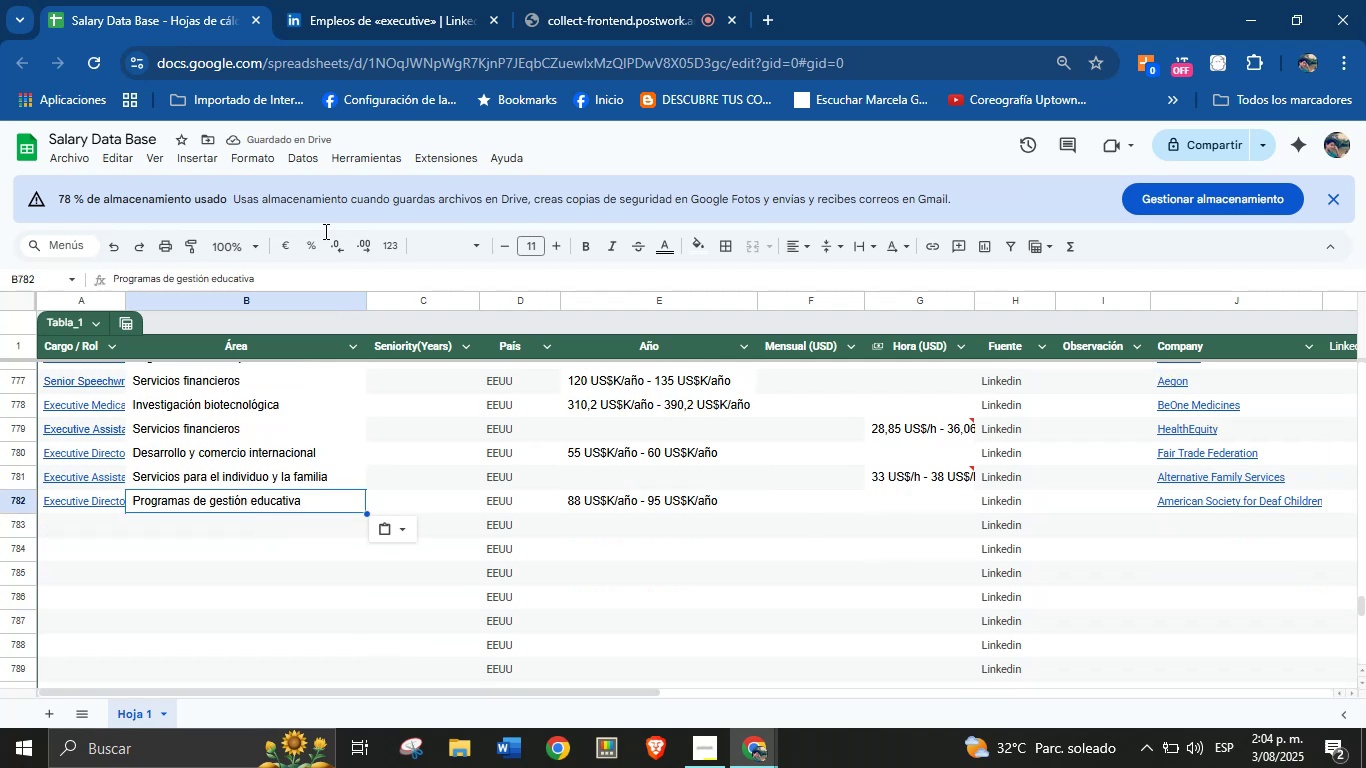 
left_click([386, 0])
 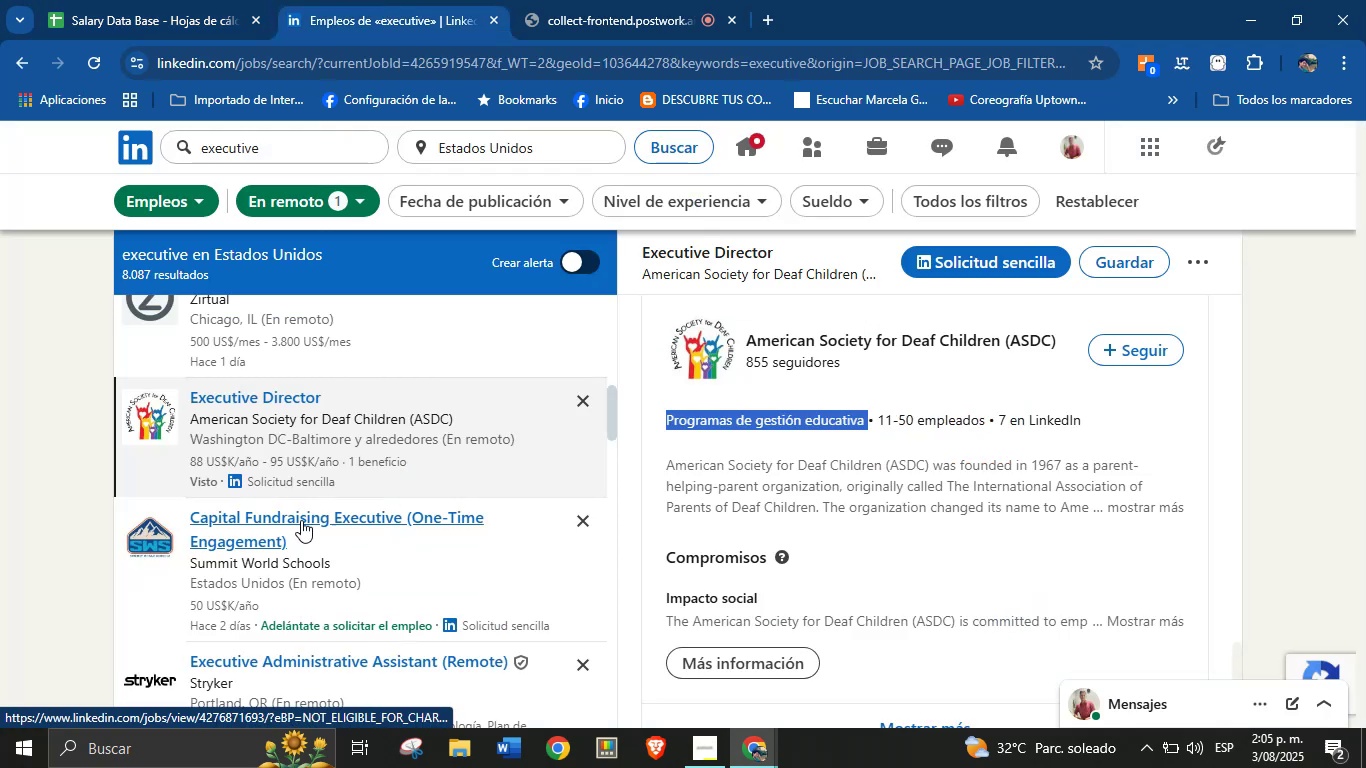 
scroll: coordinate [337, 482], scroll_direction: down, amount: 1.0
 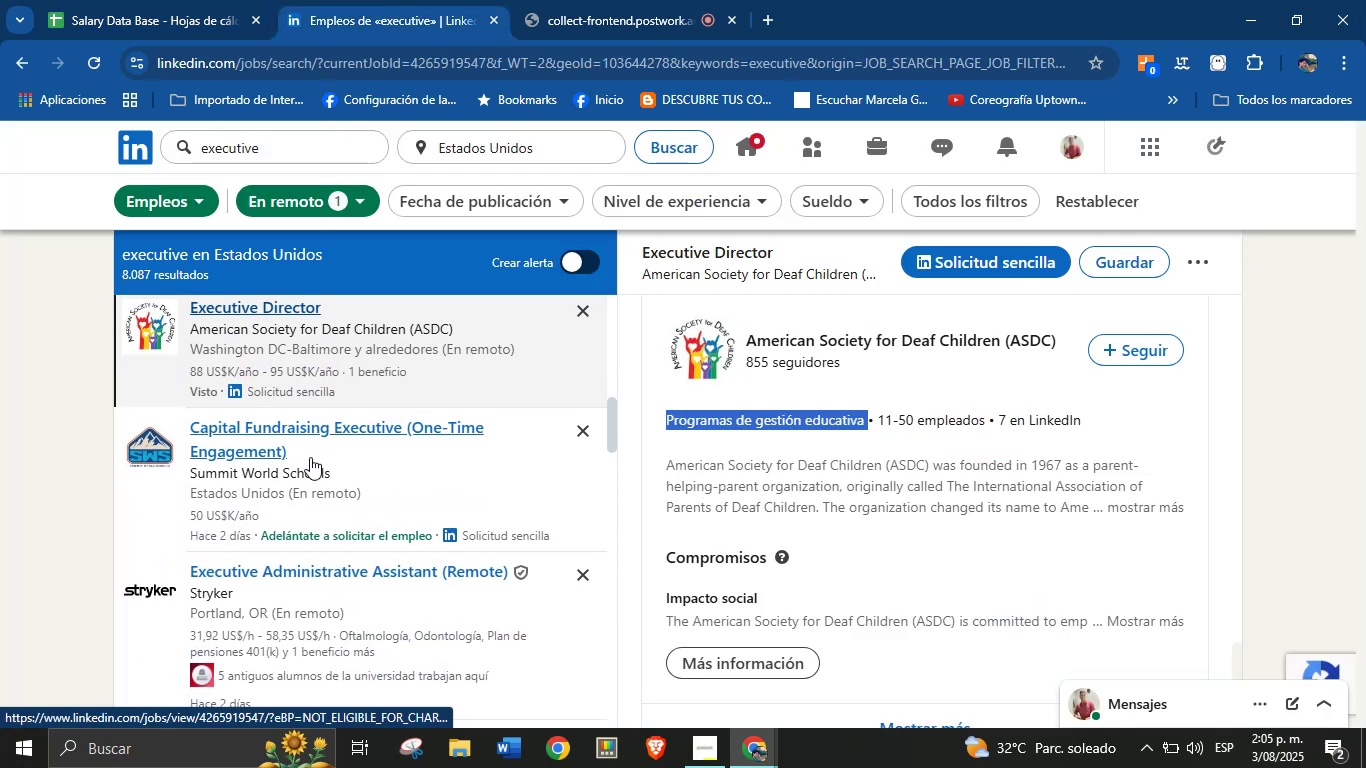 
left_click([306, 448])
 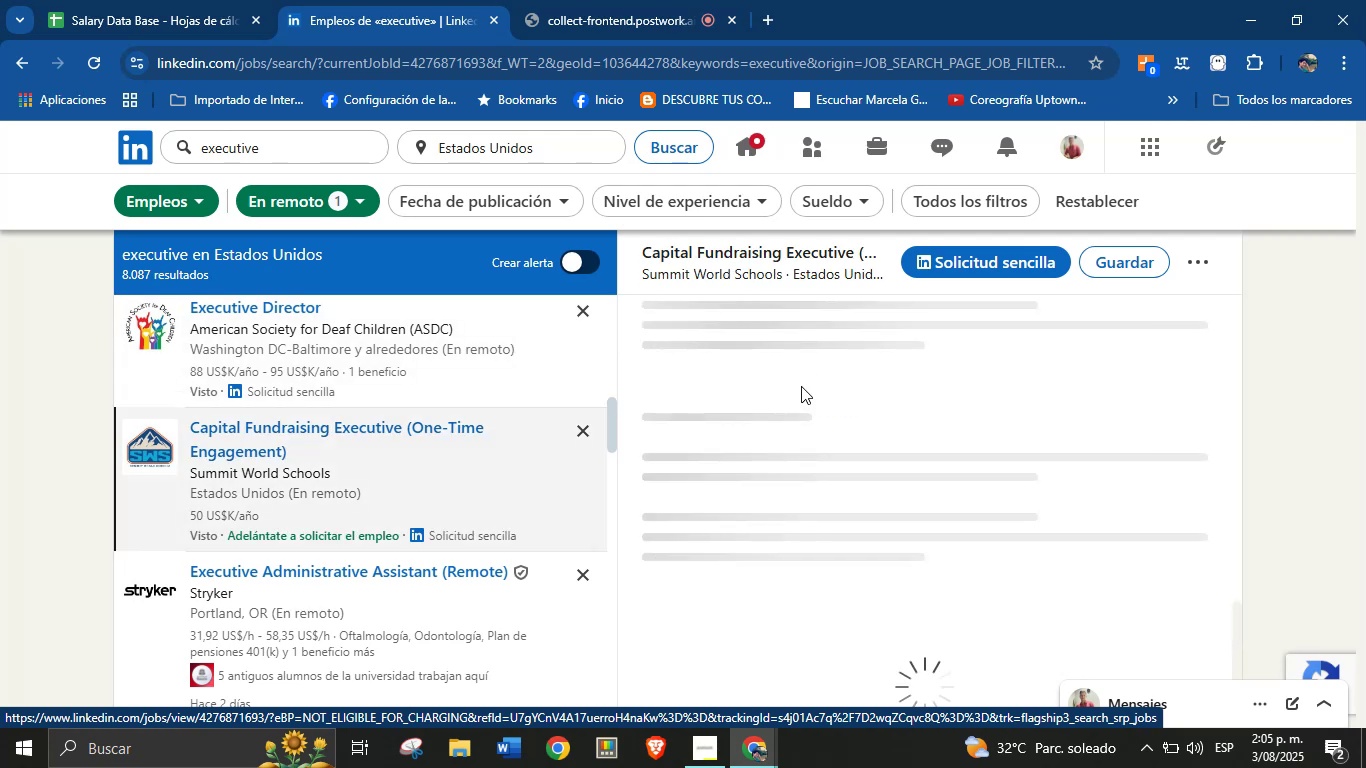 
wait(7.82)
 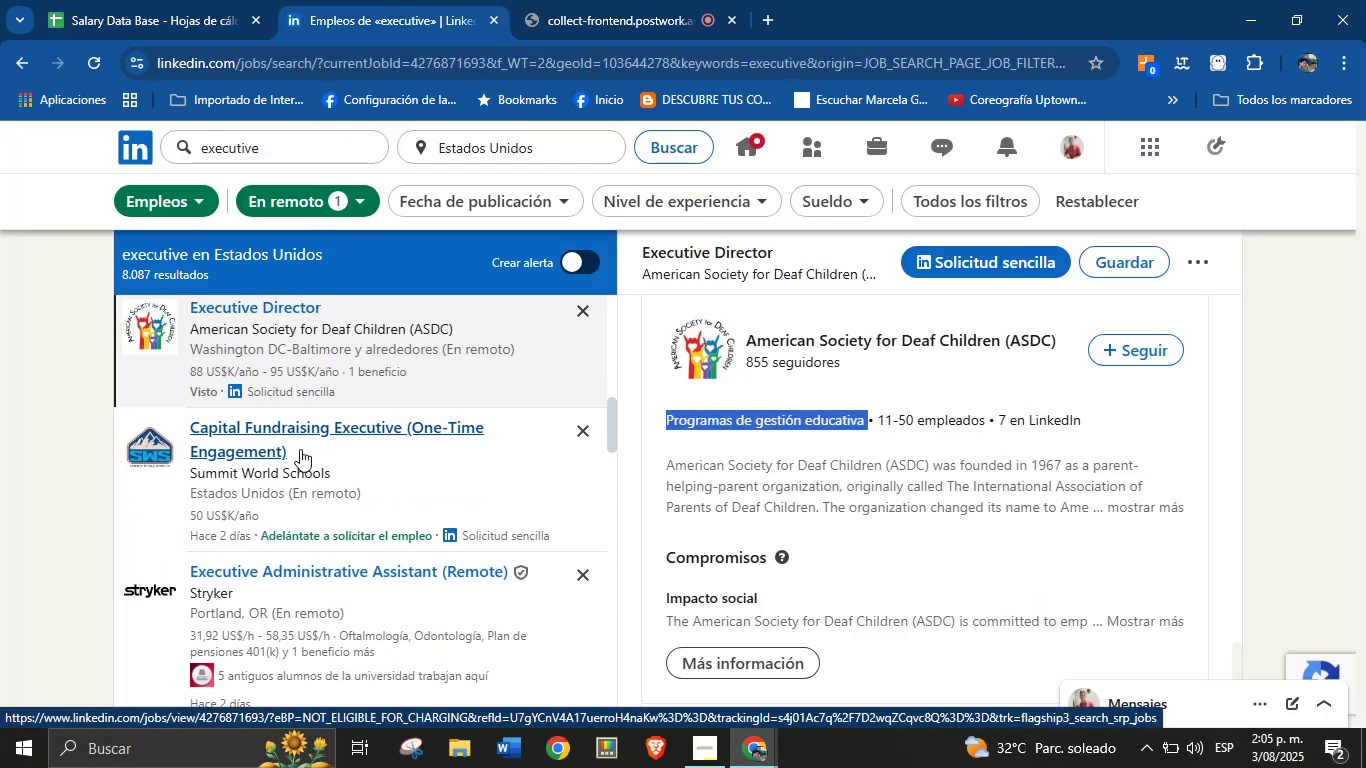 
left_click_drag(start_coordinate=[799, 324], to_coordinate=[644, 295])
 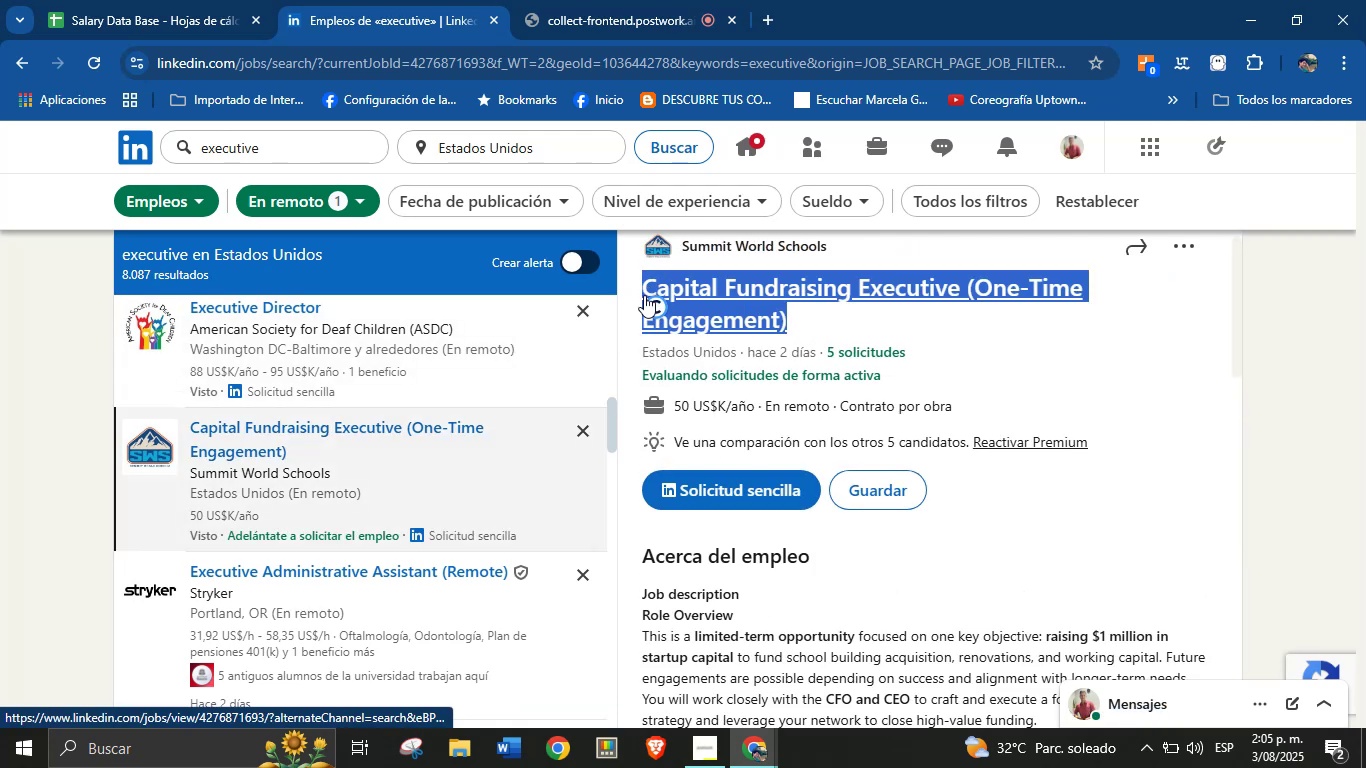 
key(Control+C)
 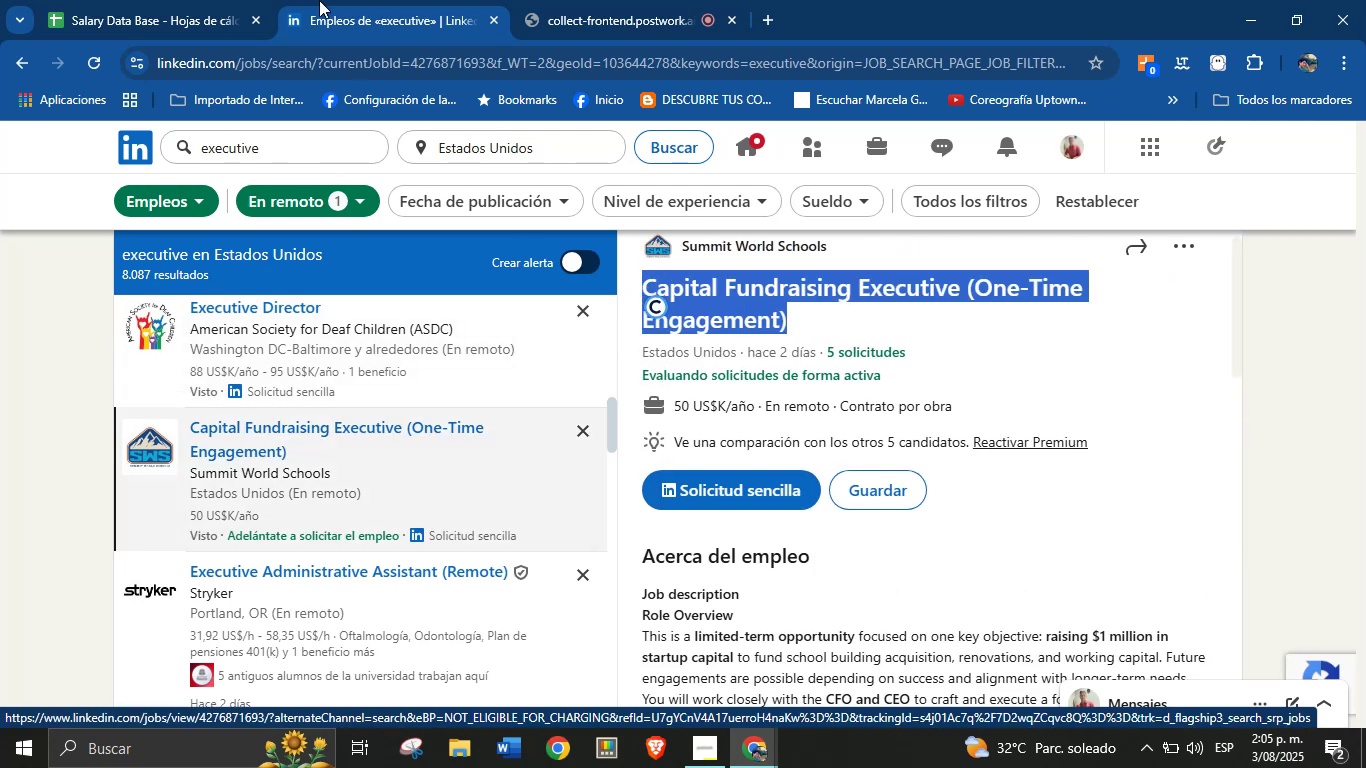 
left_click([199, 0])
 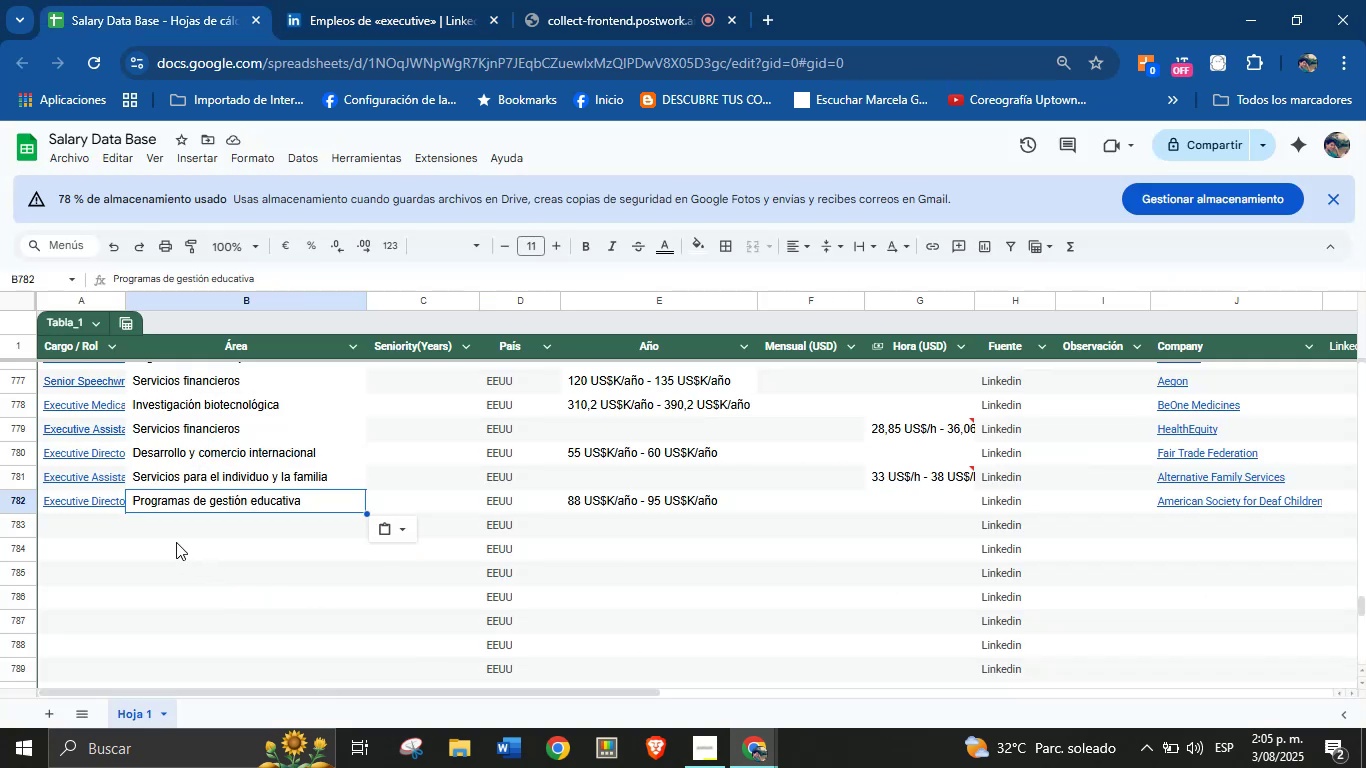 
left_click([112, 527])
 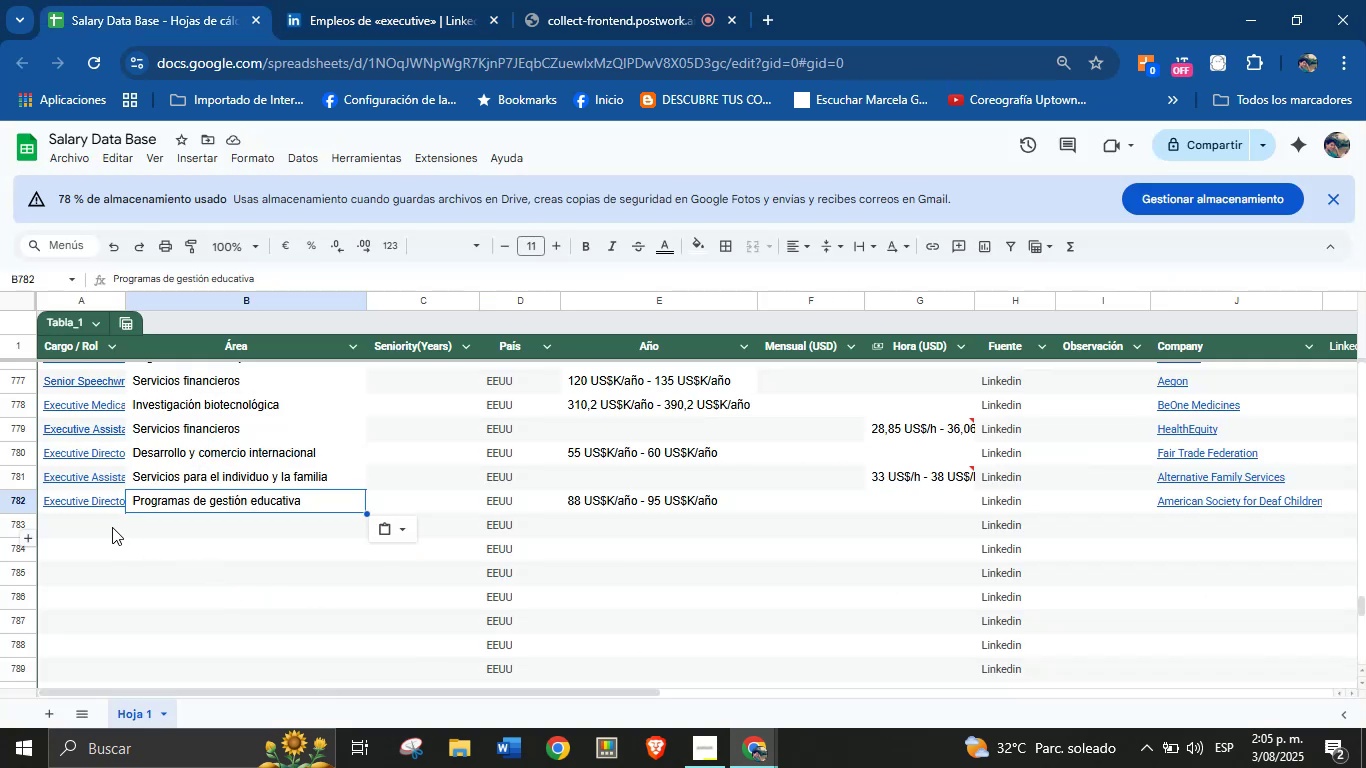 
key(Control+V)
 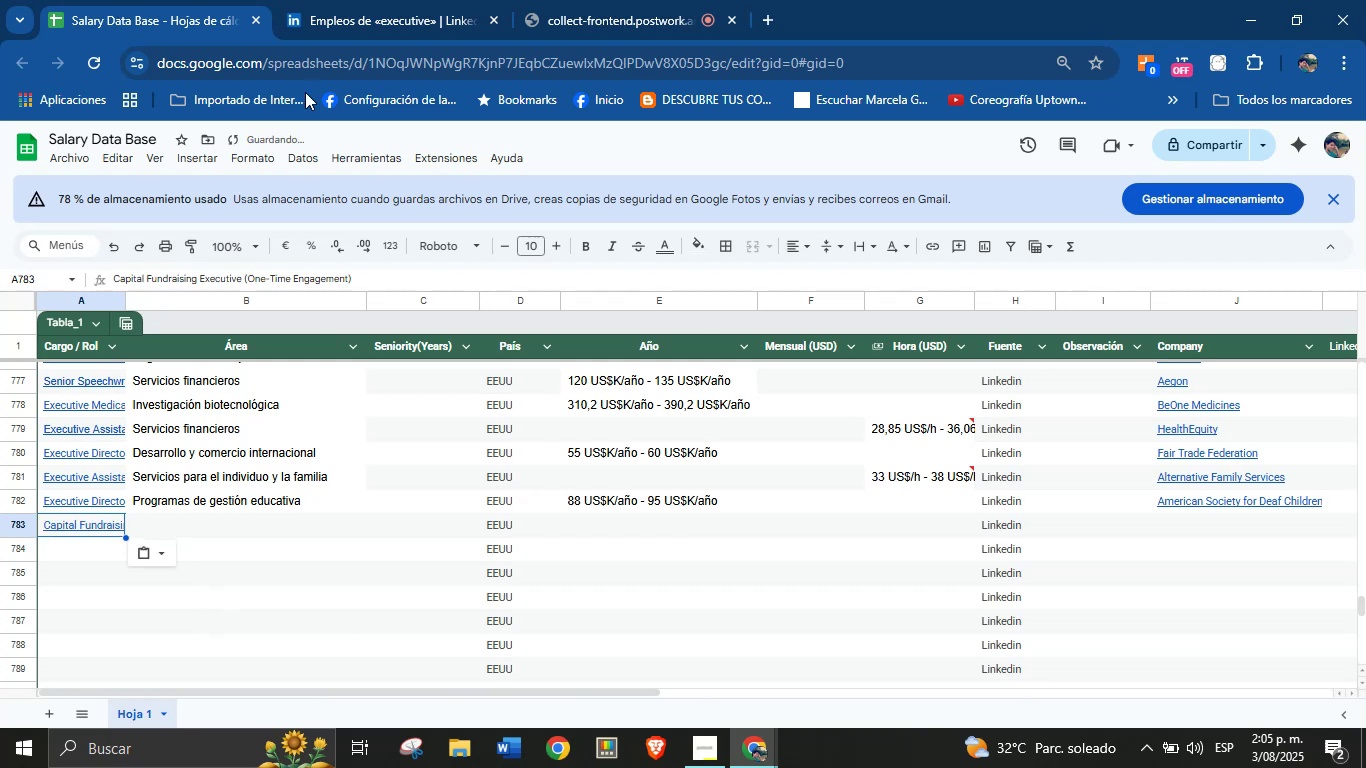 
left_click([359, 0])
 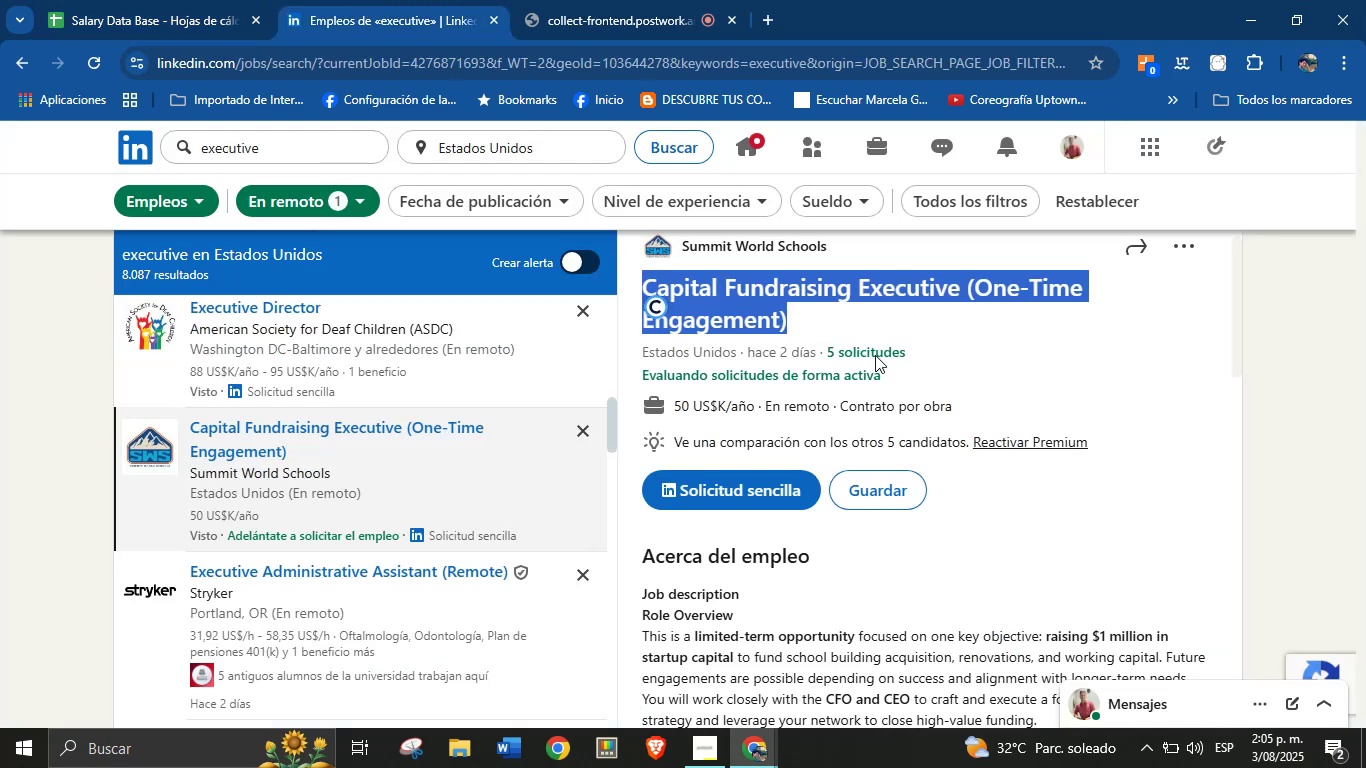 
left_click([967, 341])
 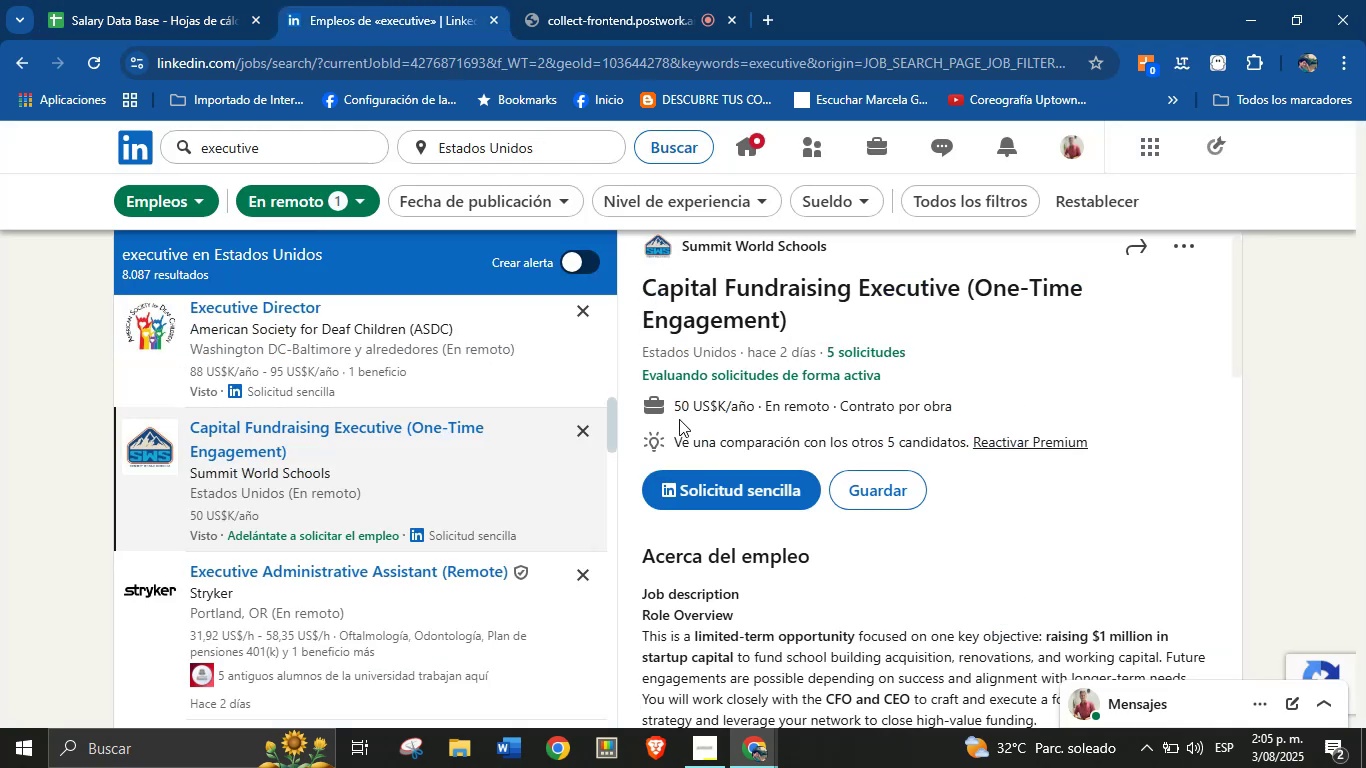 
left_click_drag(start_coordinate=[666, 403], to_coordinate=[826, 403])
 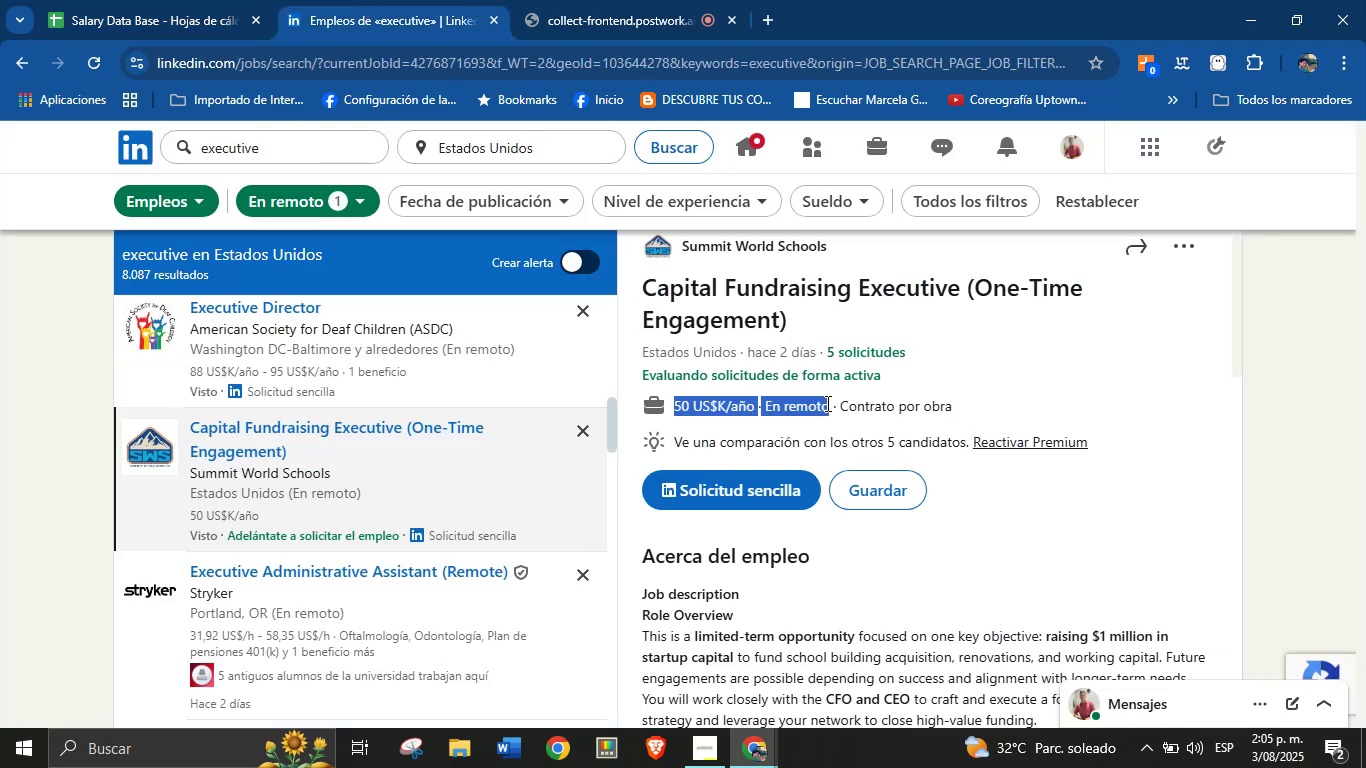 
key(Control+C)
 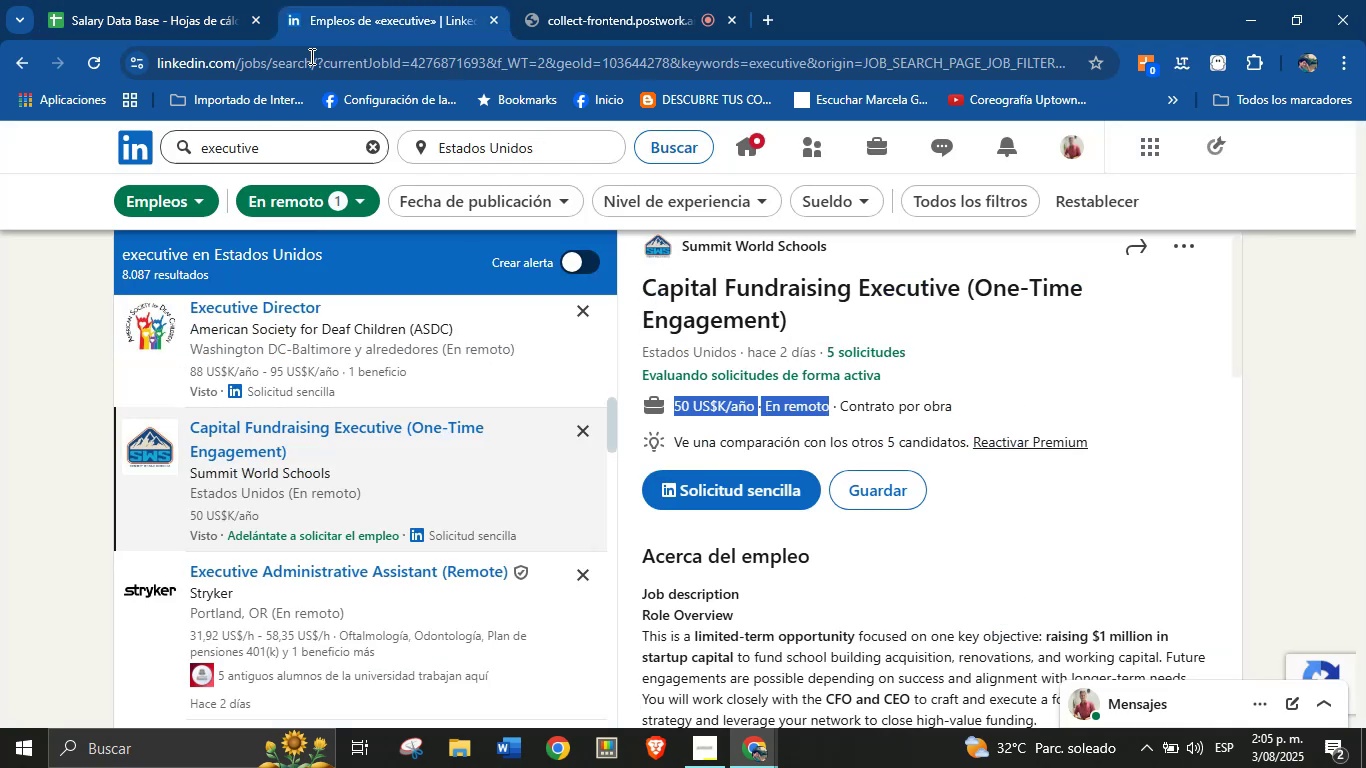 
left_click([272, 0])
 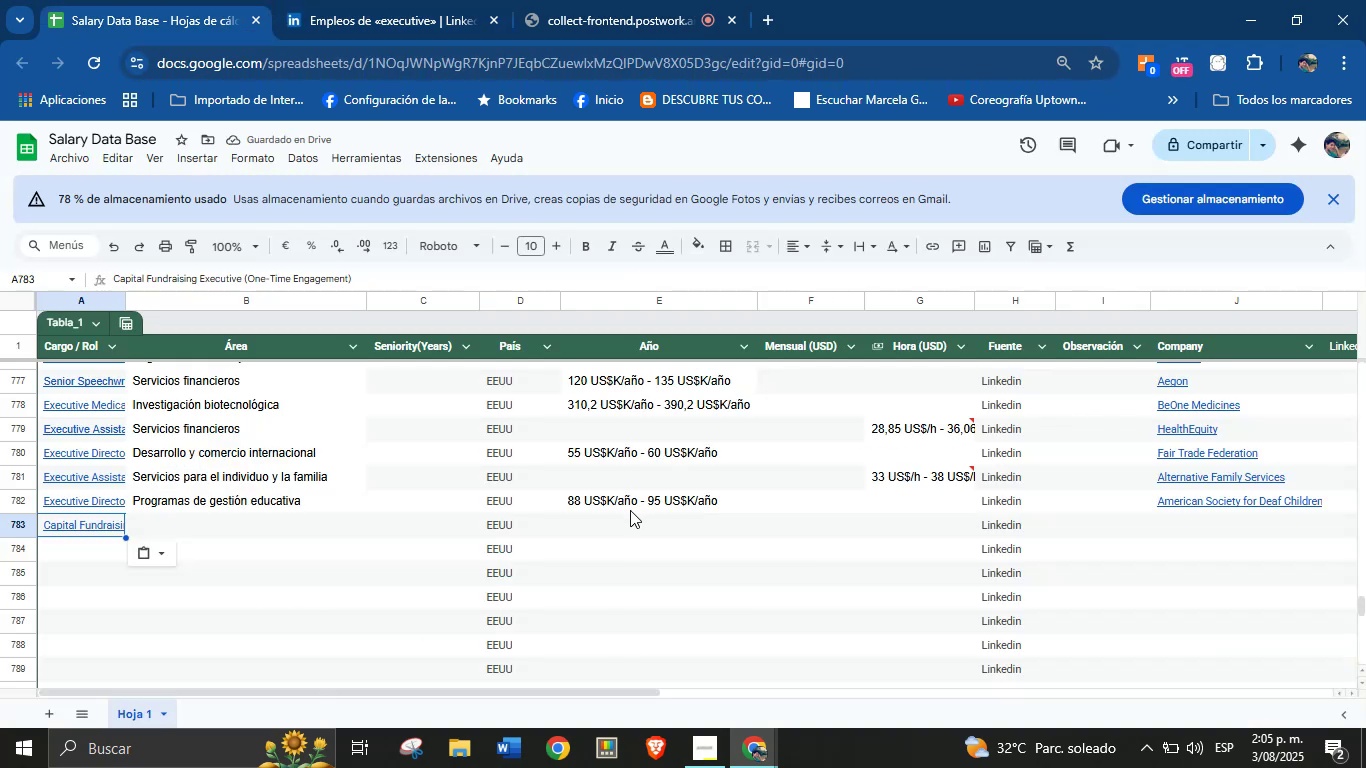 
left_click([624, 528])
 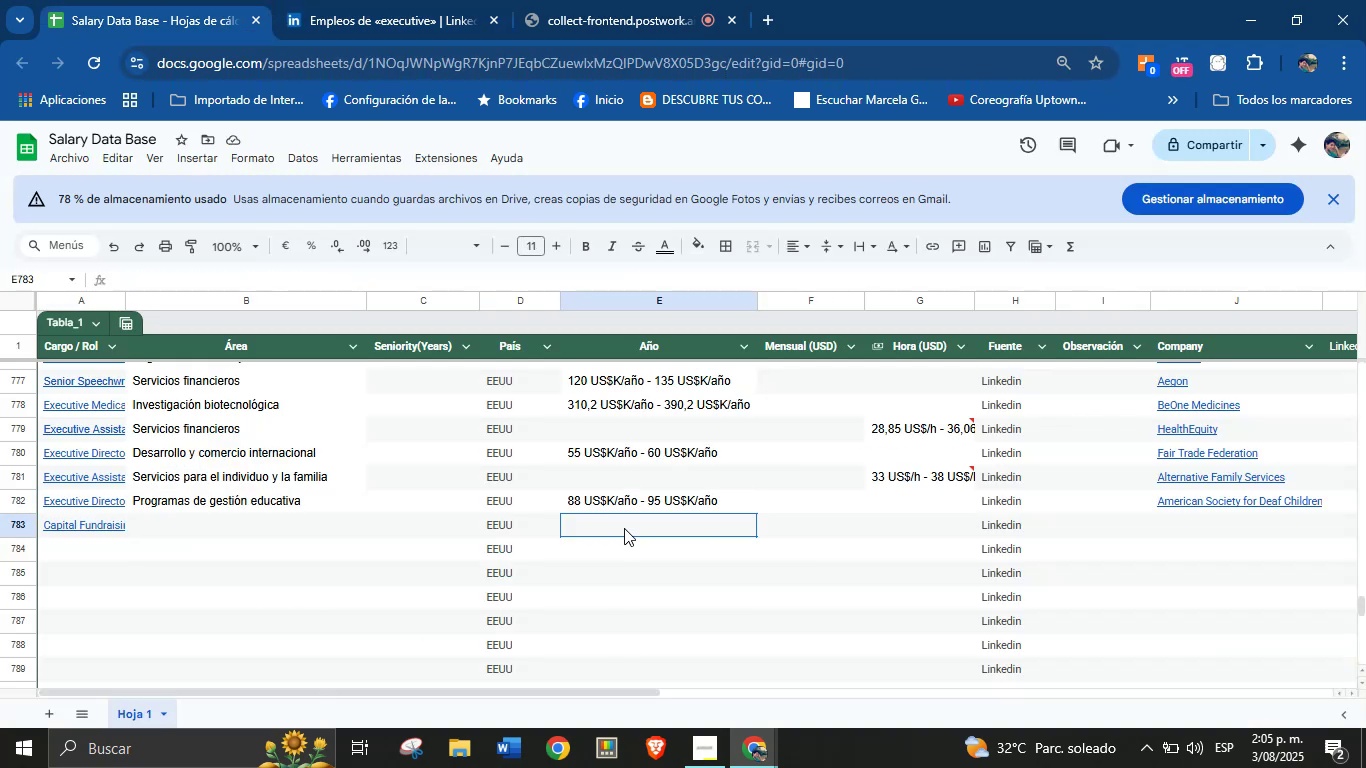 
key(Control+V)
 